 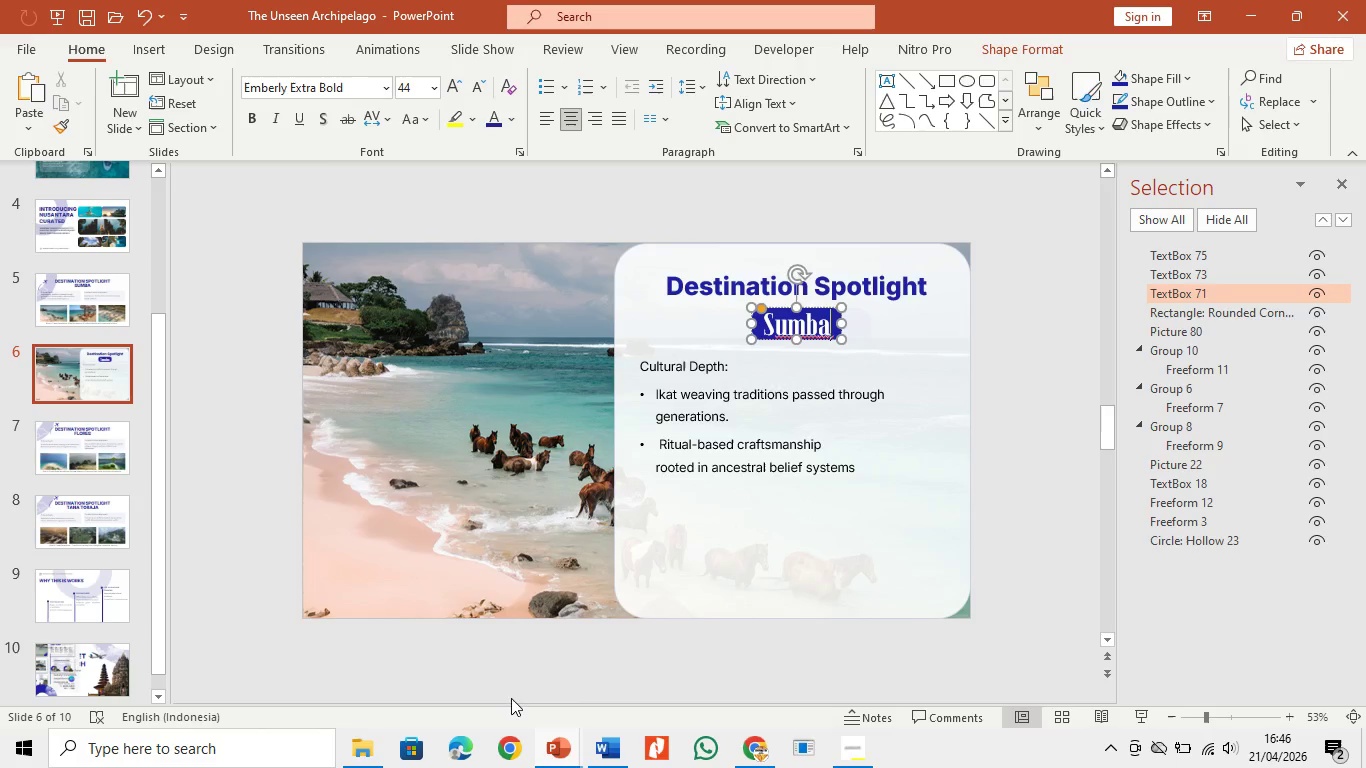 
left_click([764, 469])
 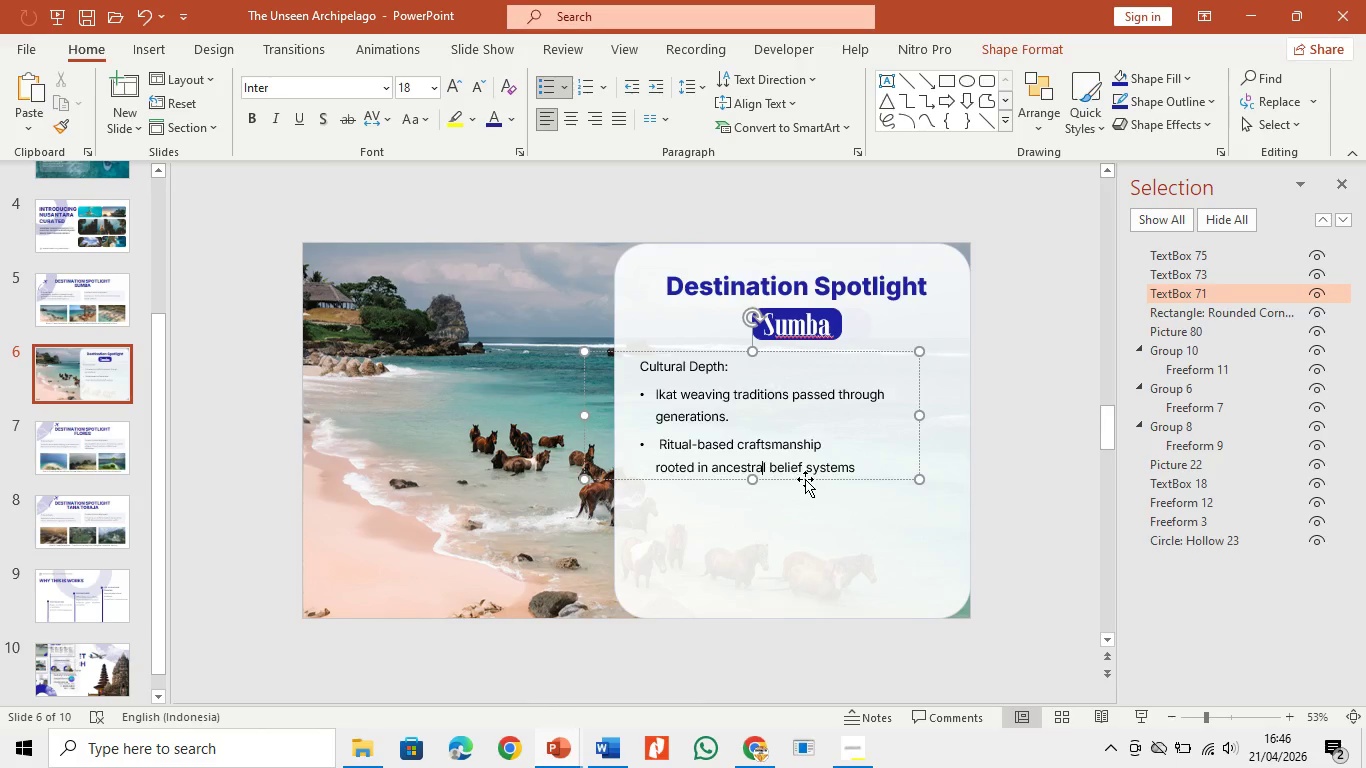 
left_click_drag(start_coordinate=[805, 479], to_coordinate=[806, 500])
 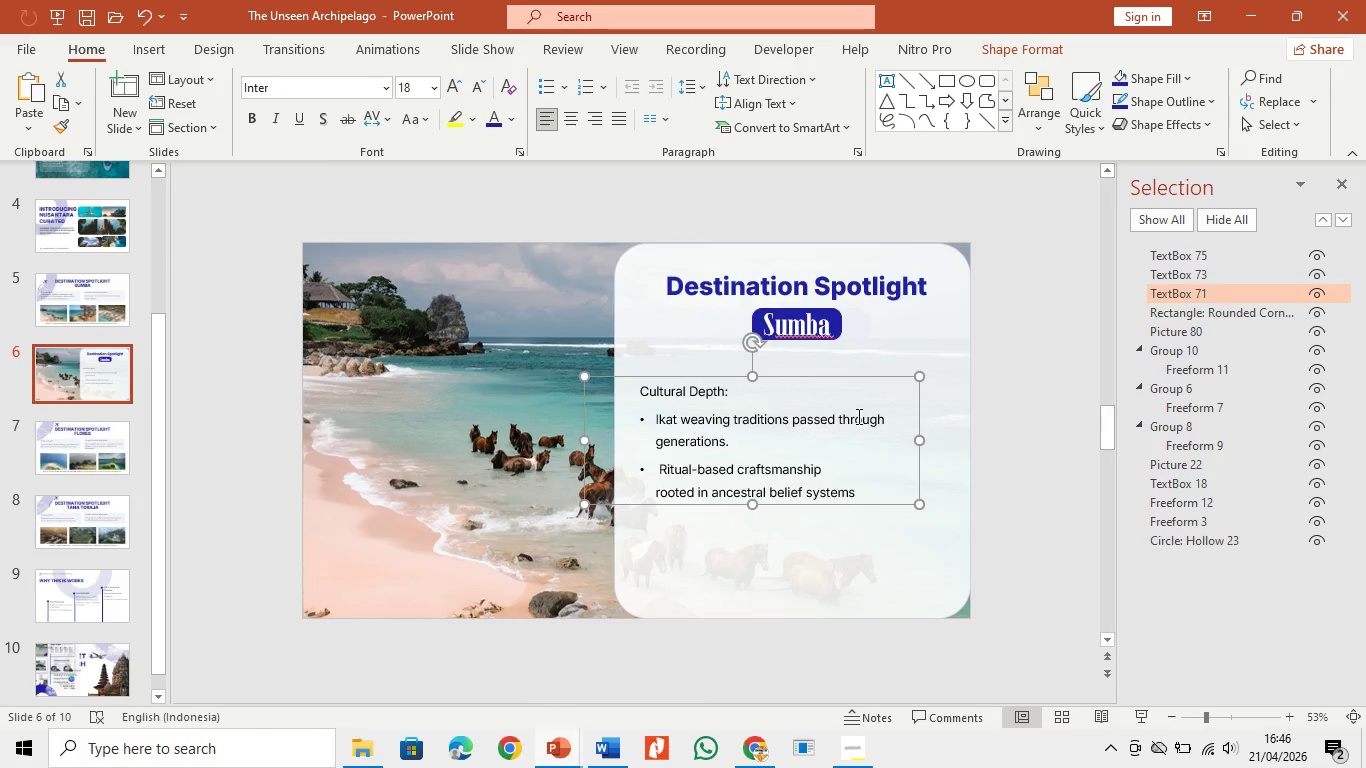 
left_click([844, 322])
 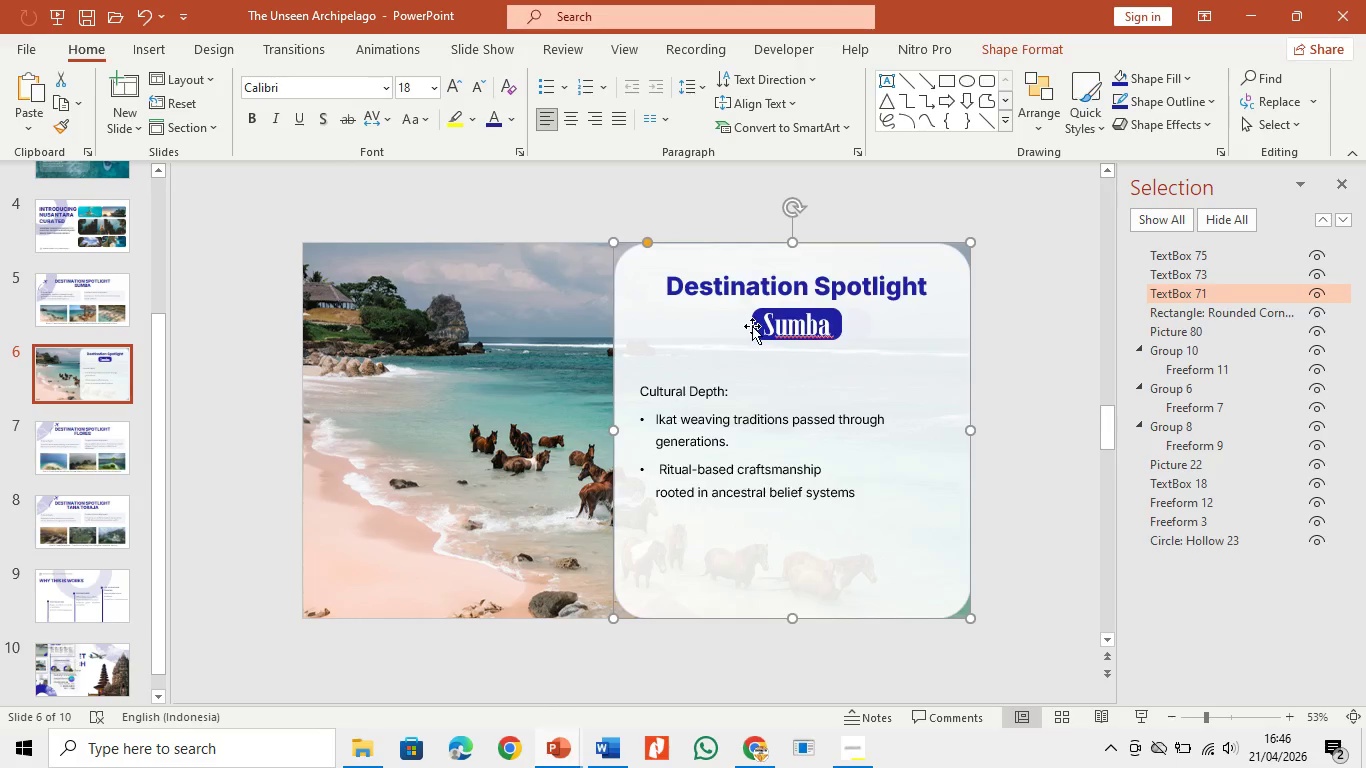 
double_click([753, 326])
 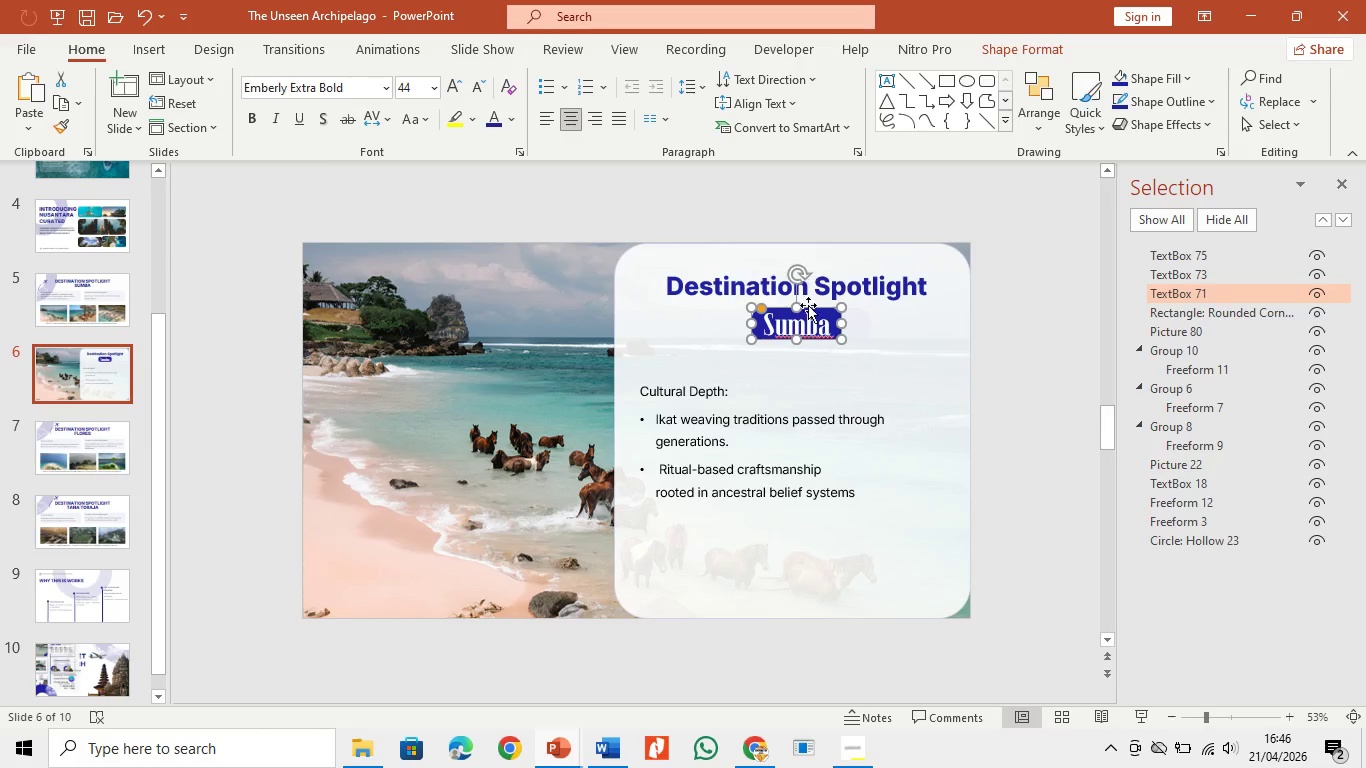 
right_click([819, 307])
 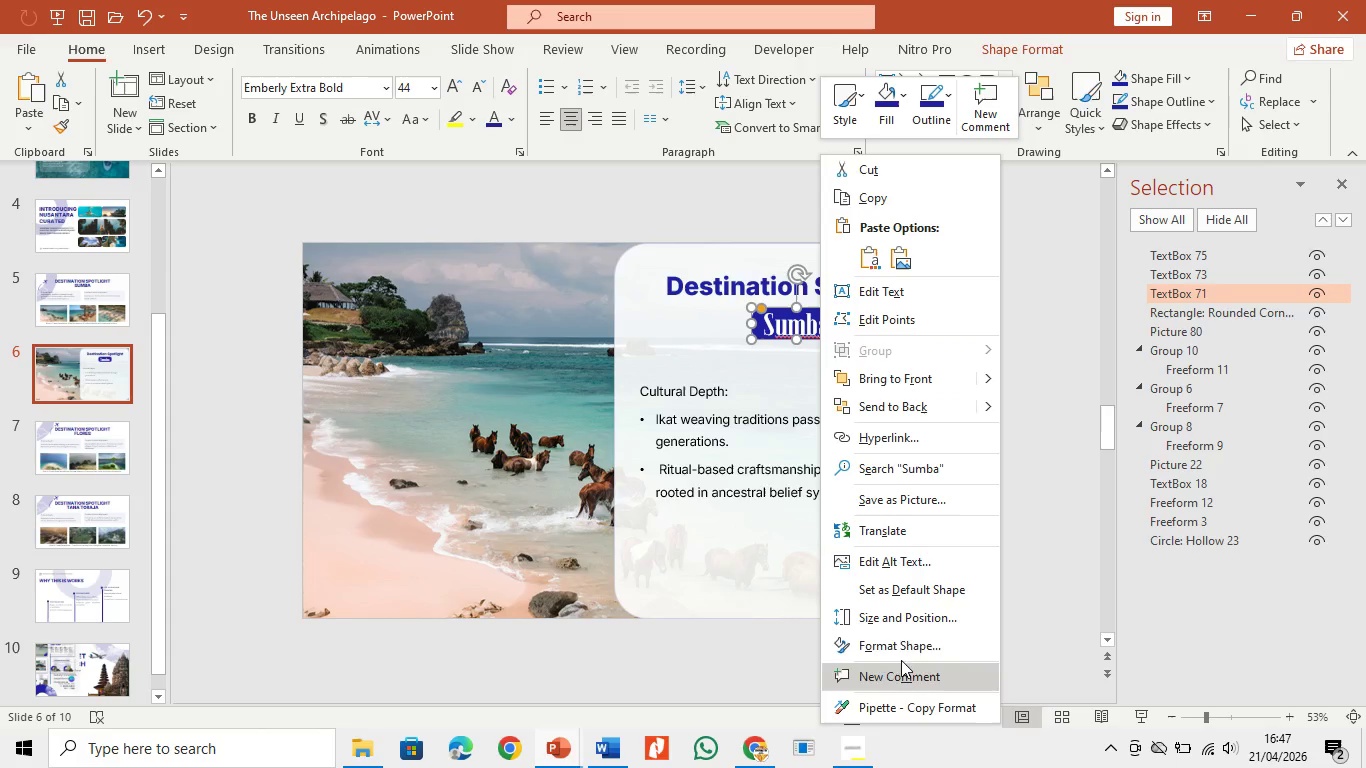 
left_click([906, 646])
 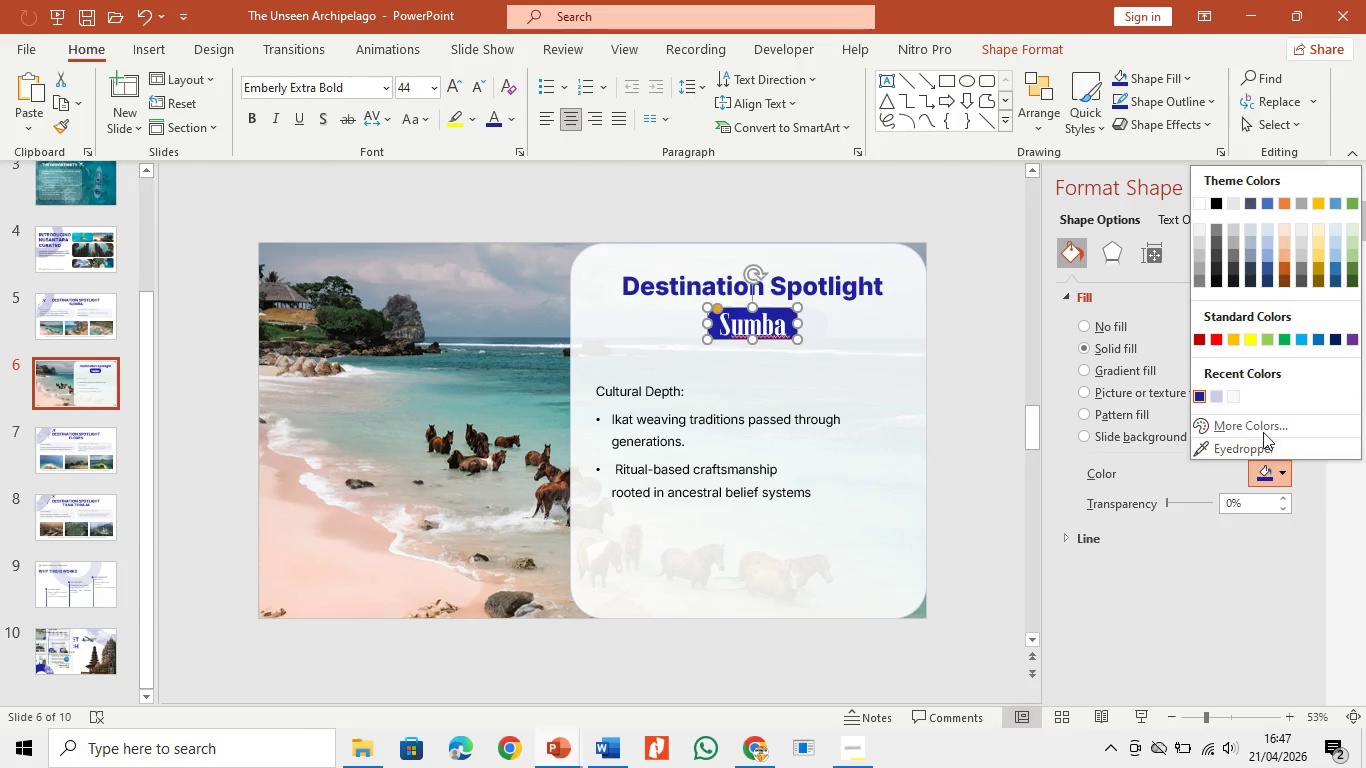 
left_click([1258, 445])
 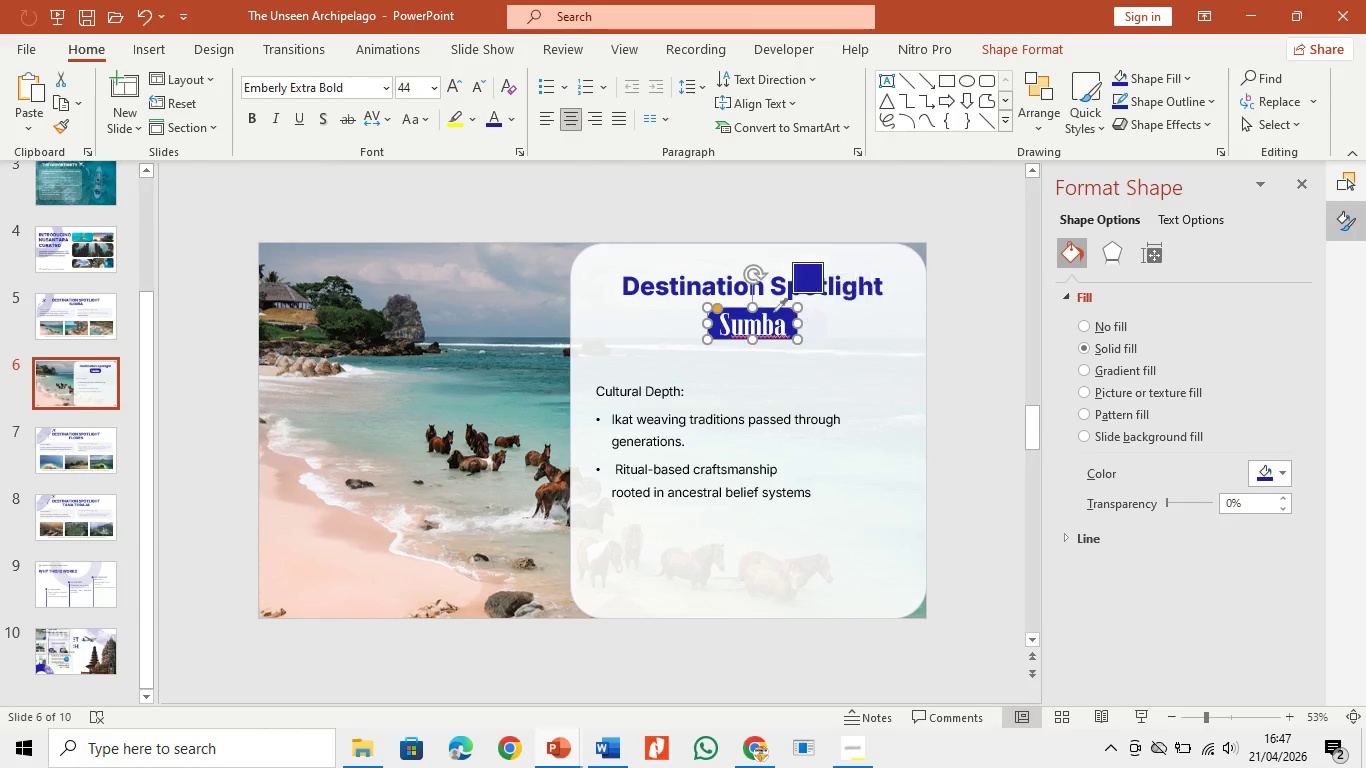 
left_click([774, 310])
 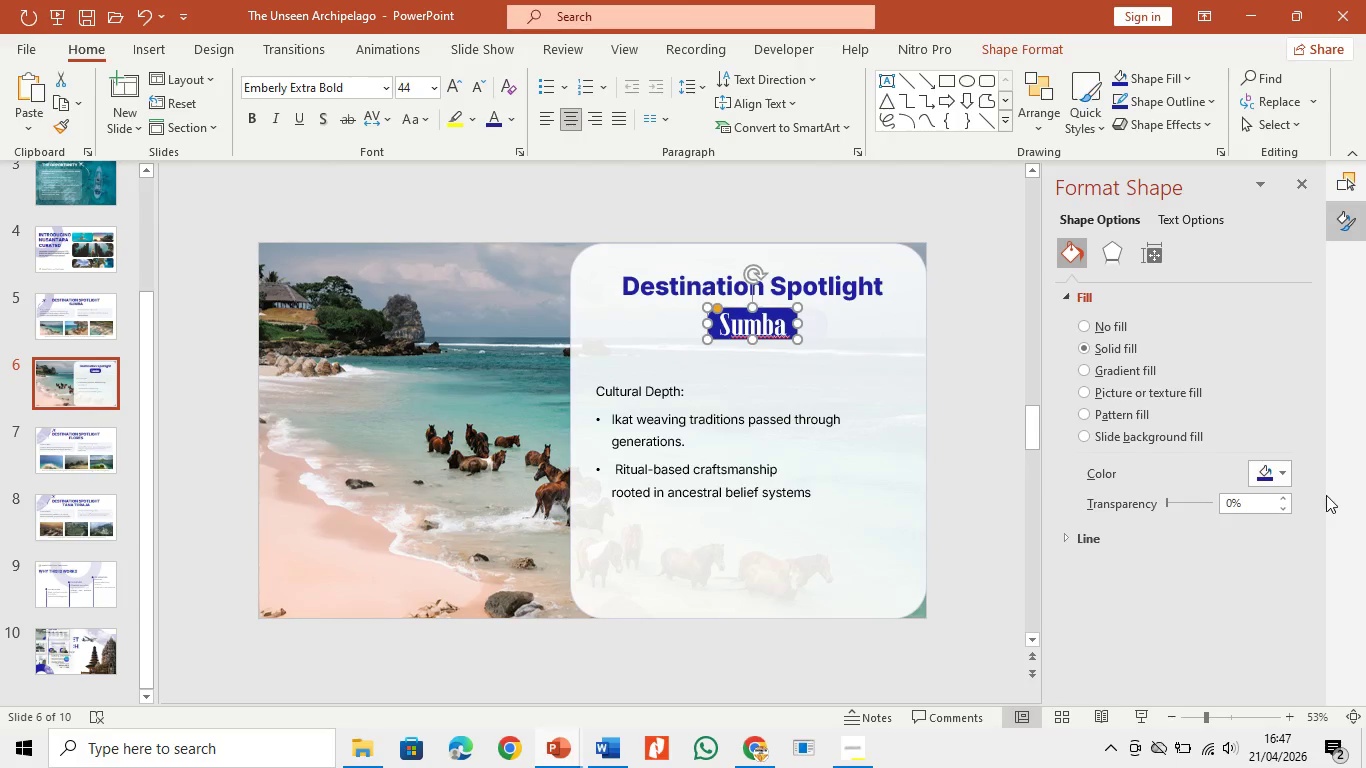 
left_click([1281, 472])
 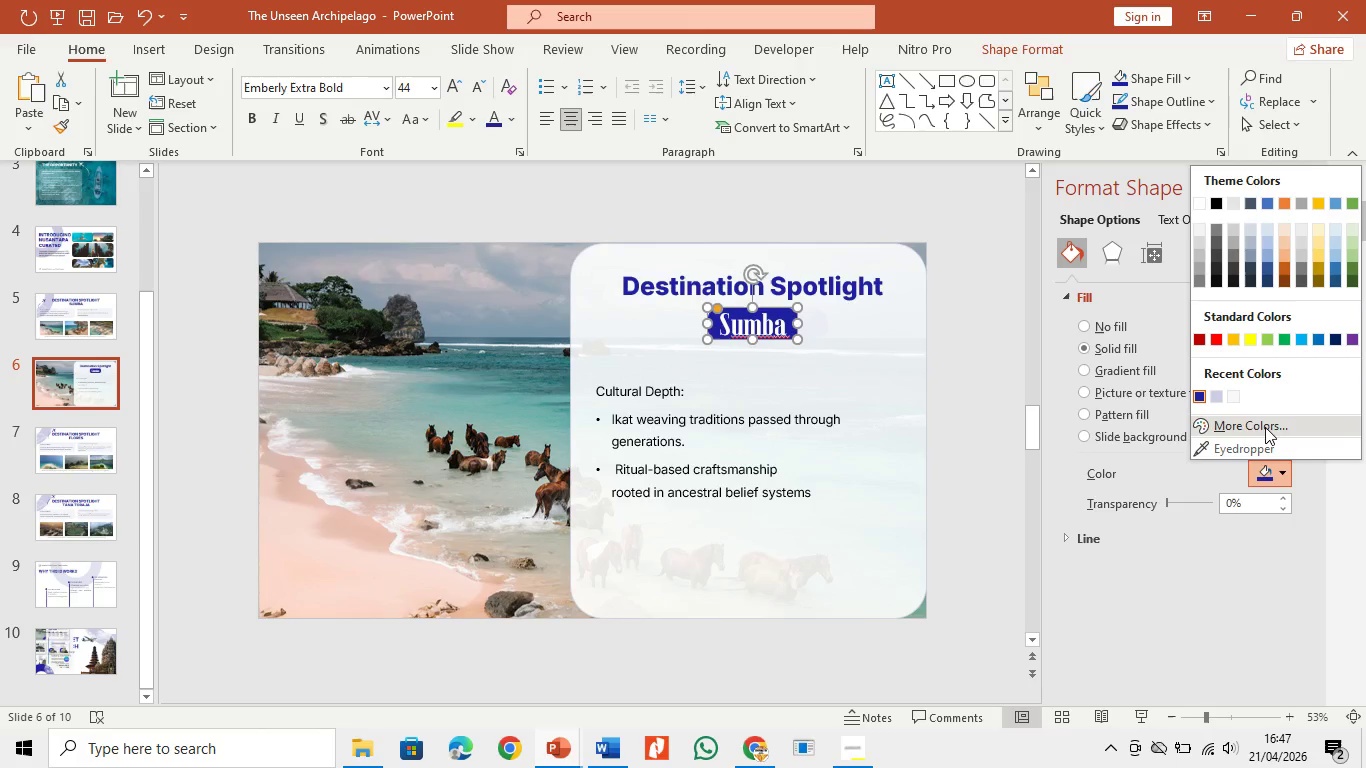 
left_click([1265, 427])
 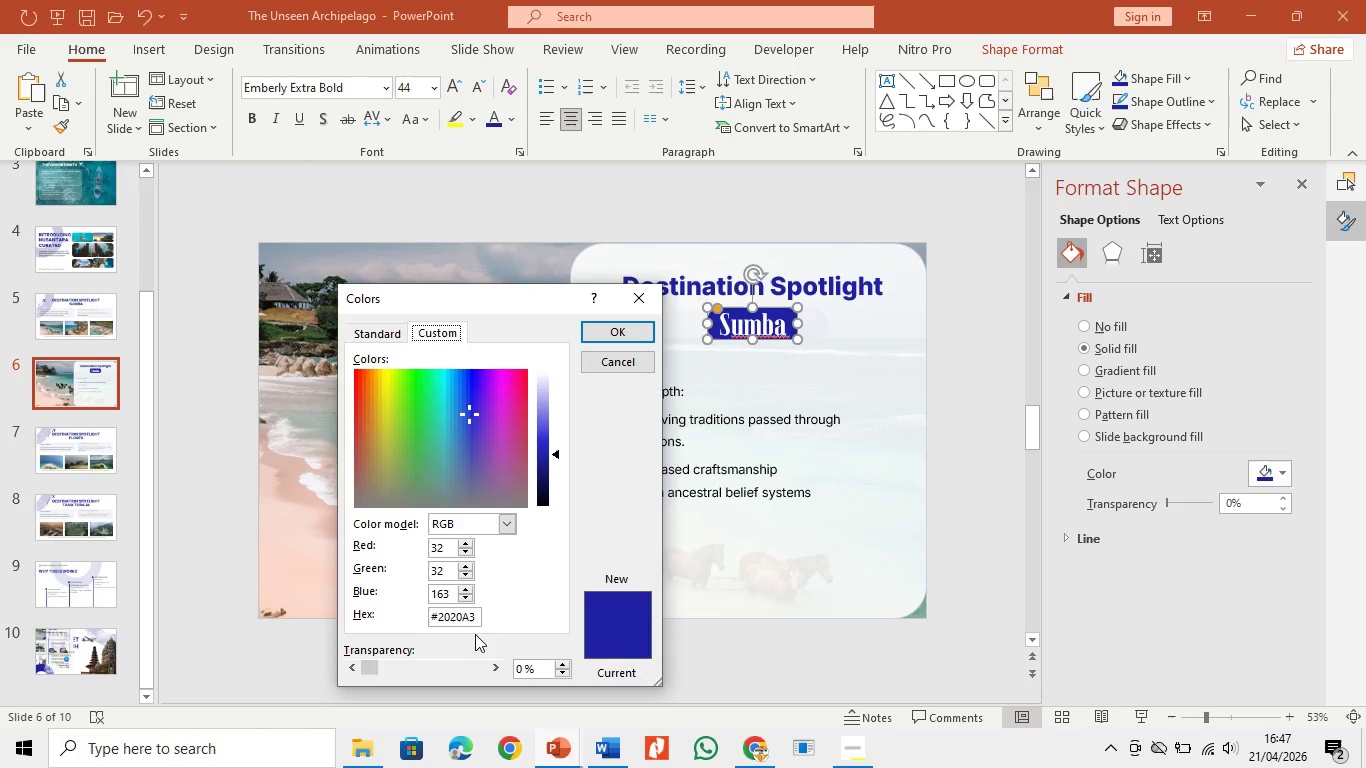 
left_click([460, 615])
 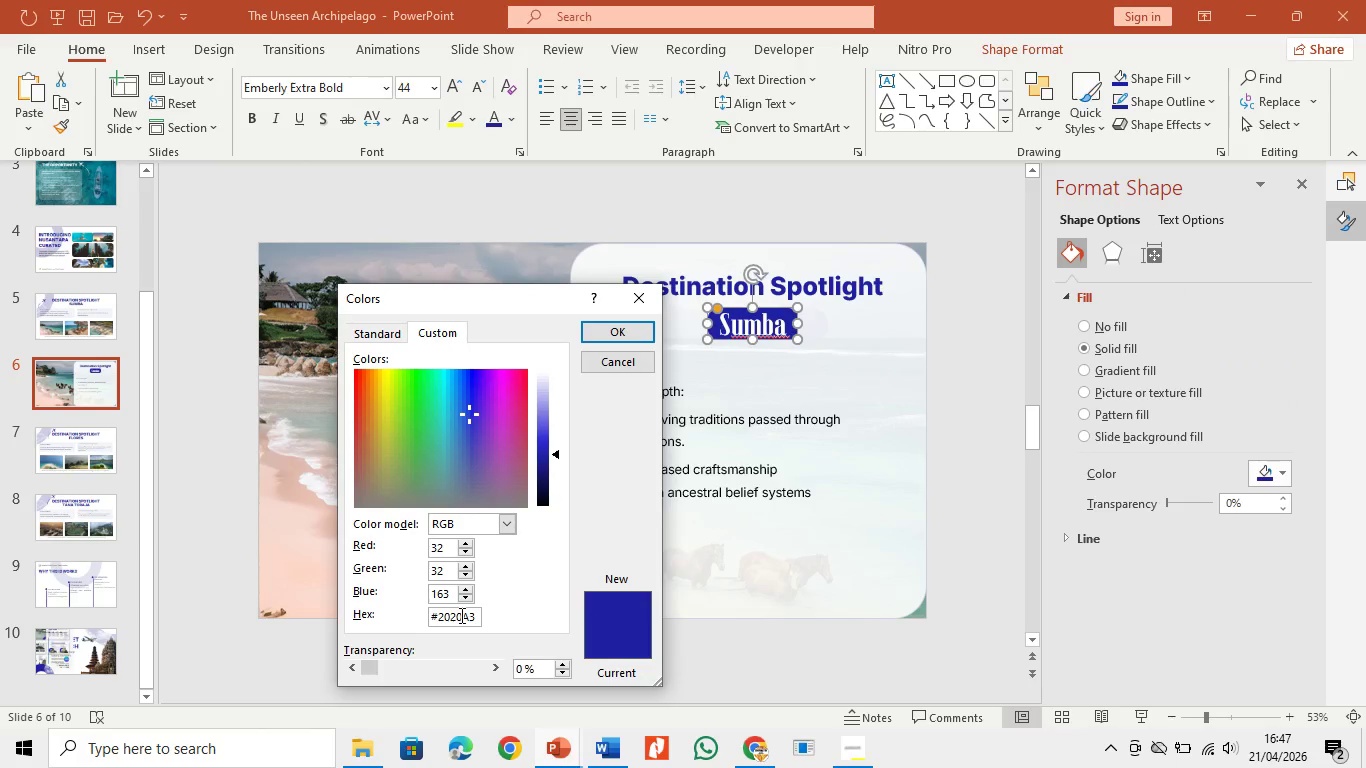 
key(Control+A)
 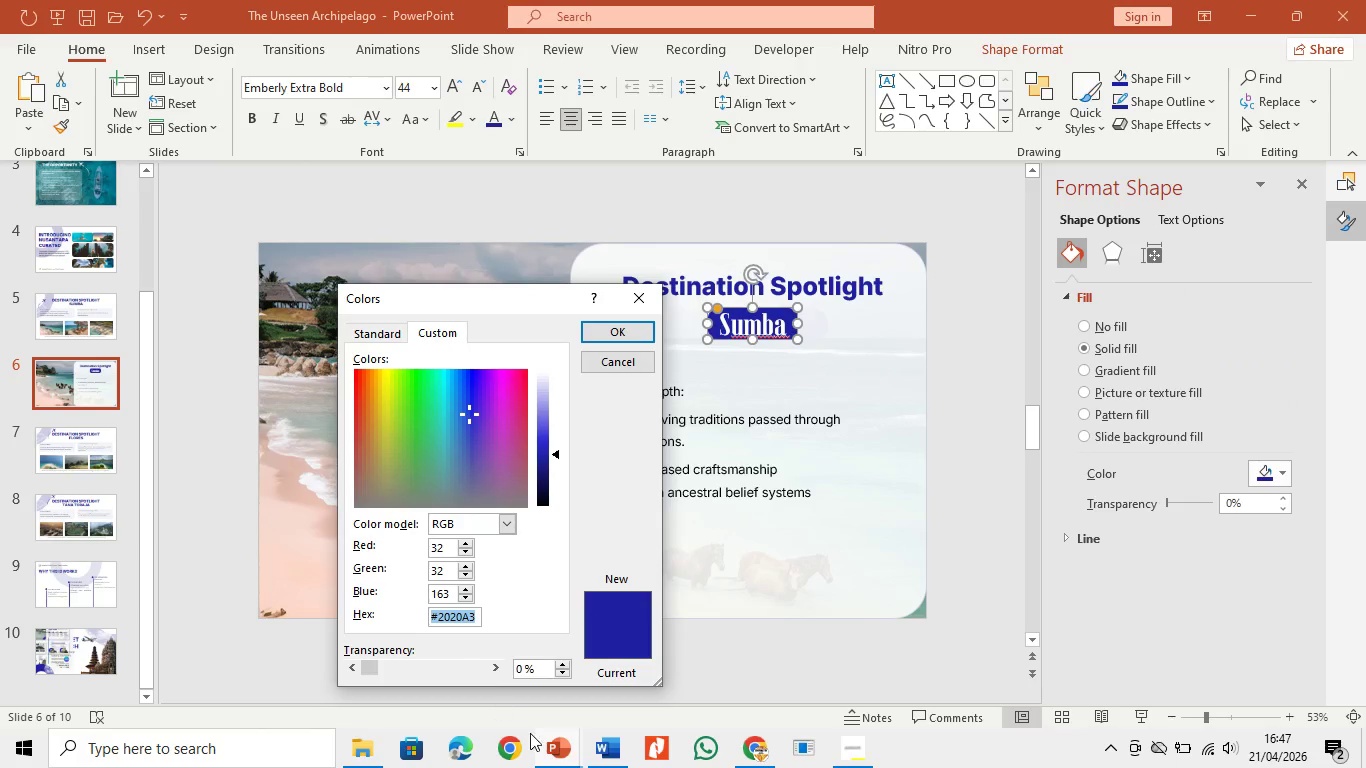 
key(Control+C)
 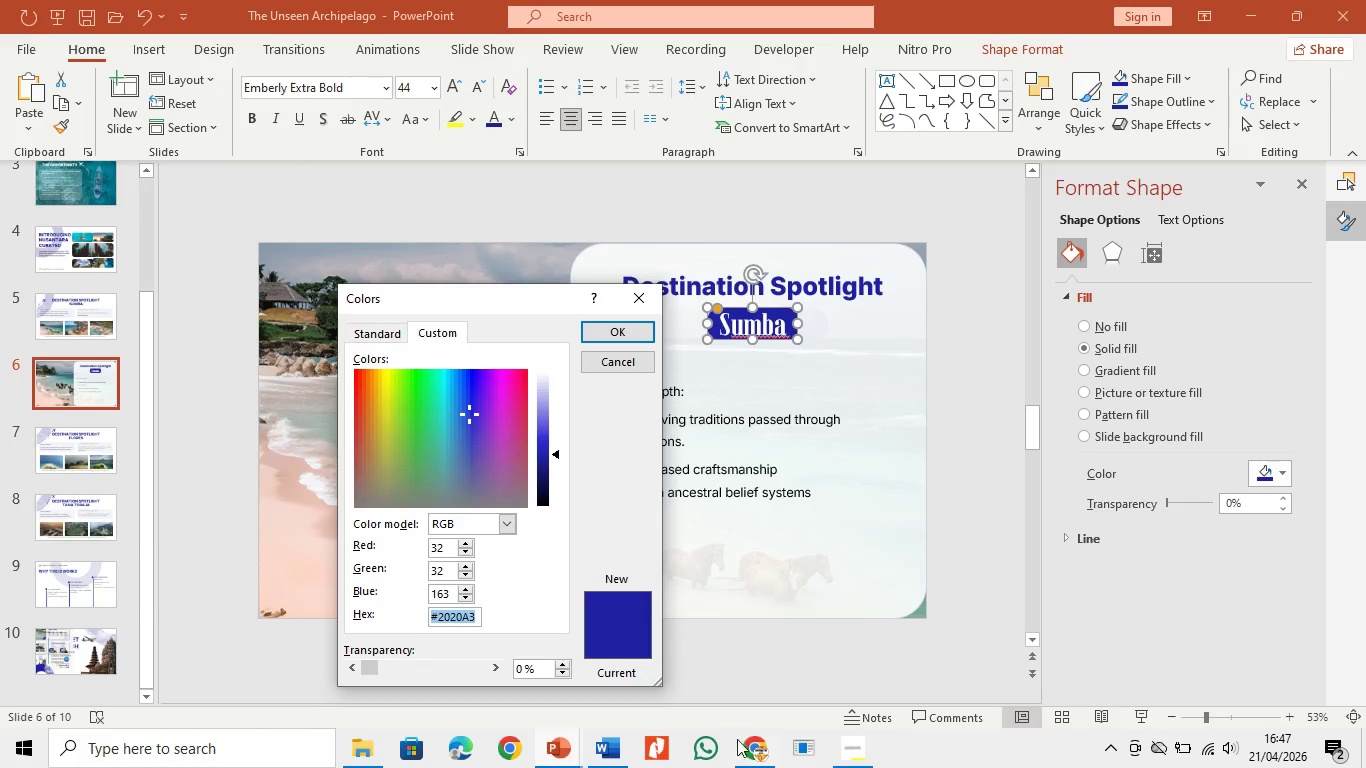 
left_click([747, 742])
 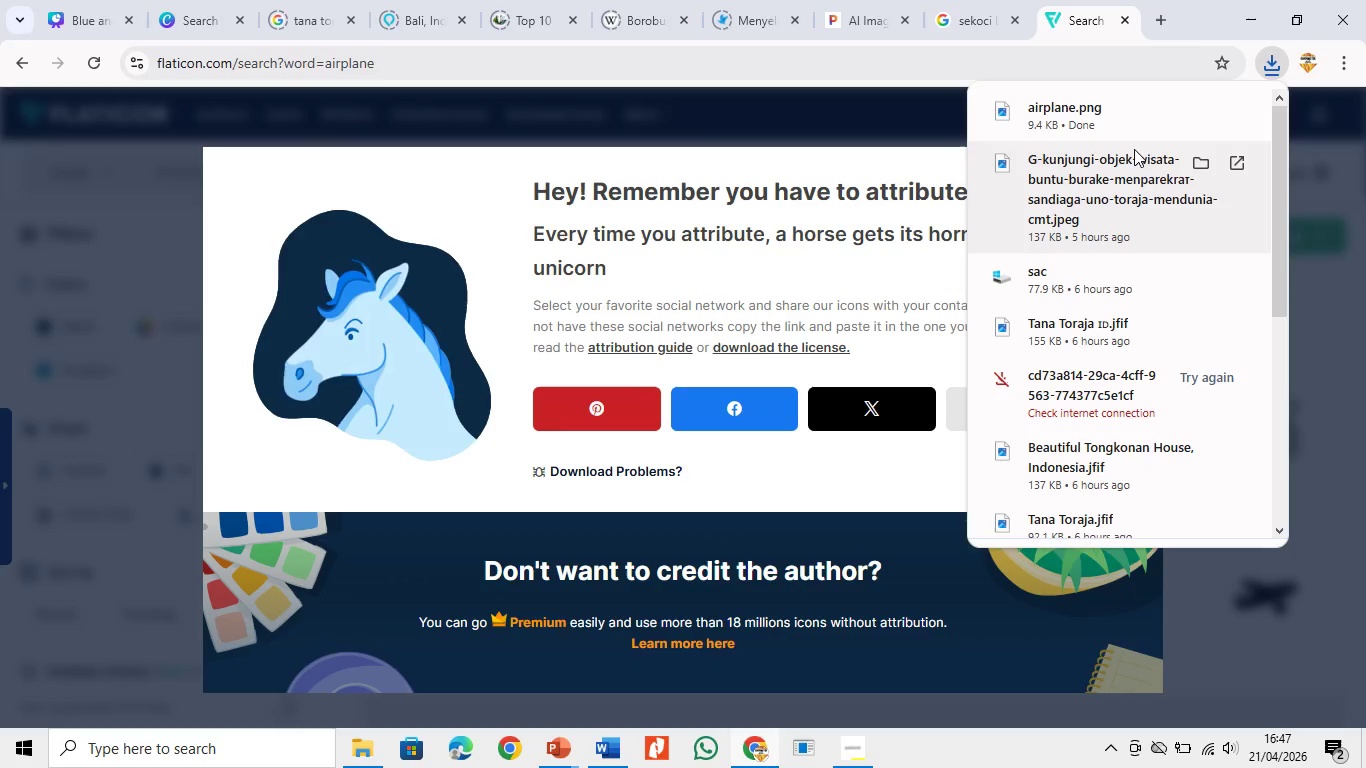 
left_click([683, 253])
 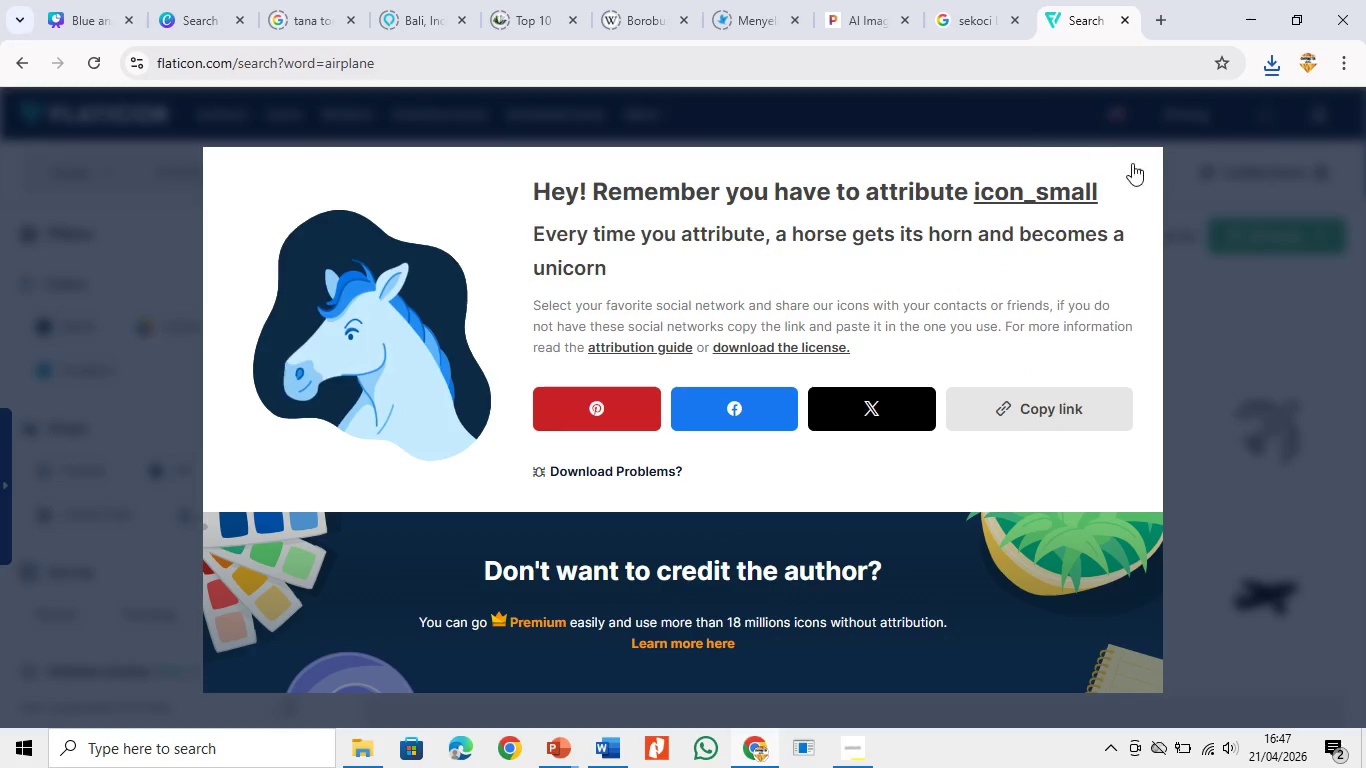 
left_click([1135, 166])
 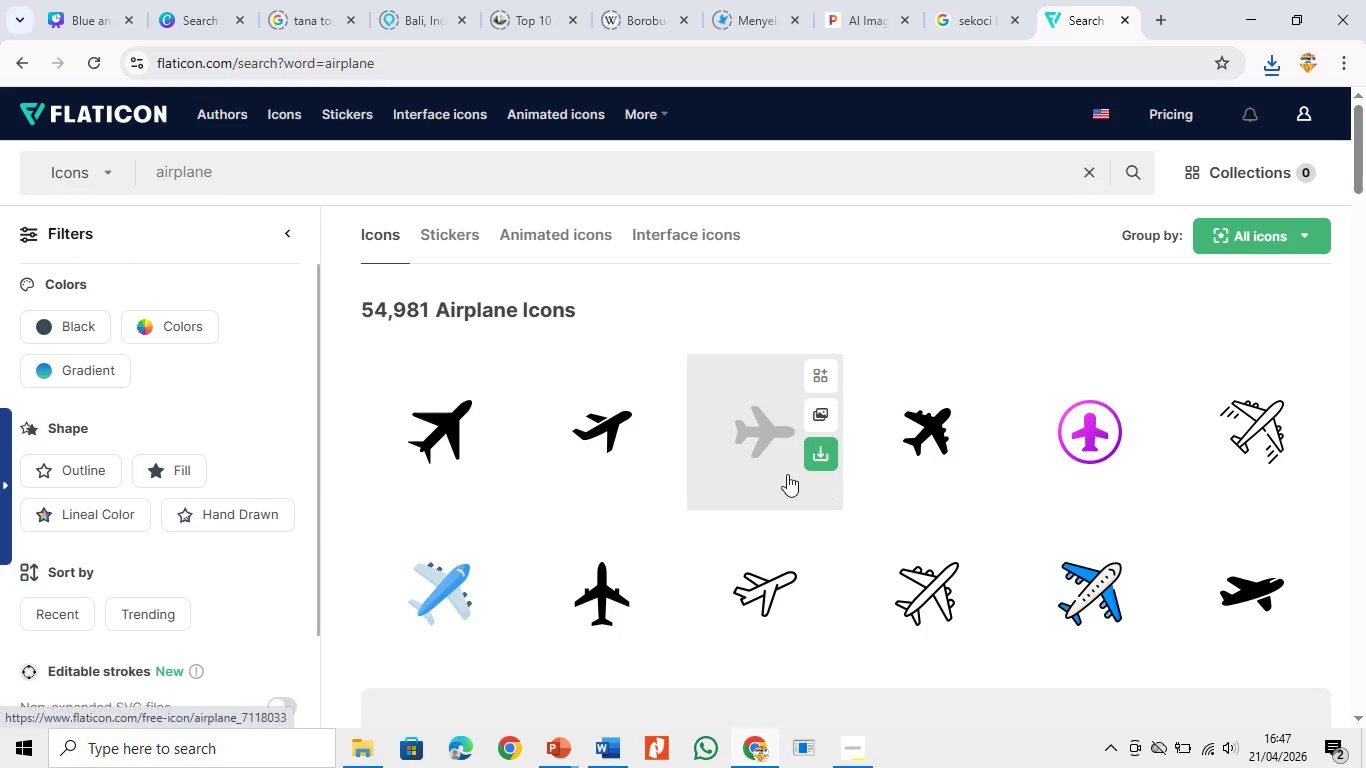 
left_click([766, 467])
 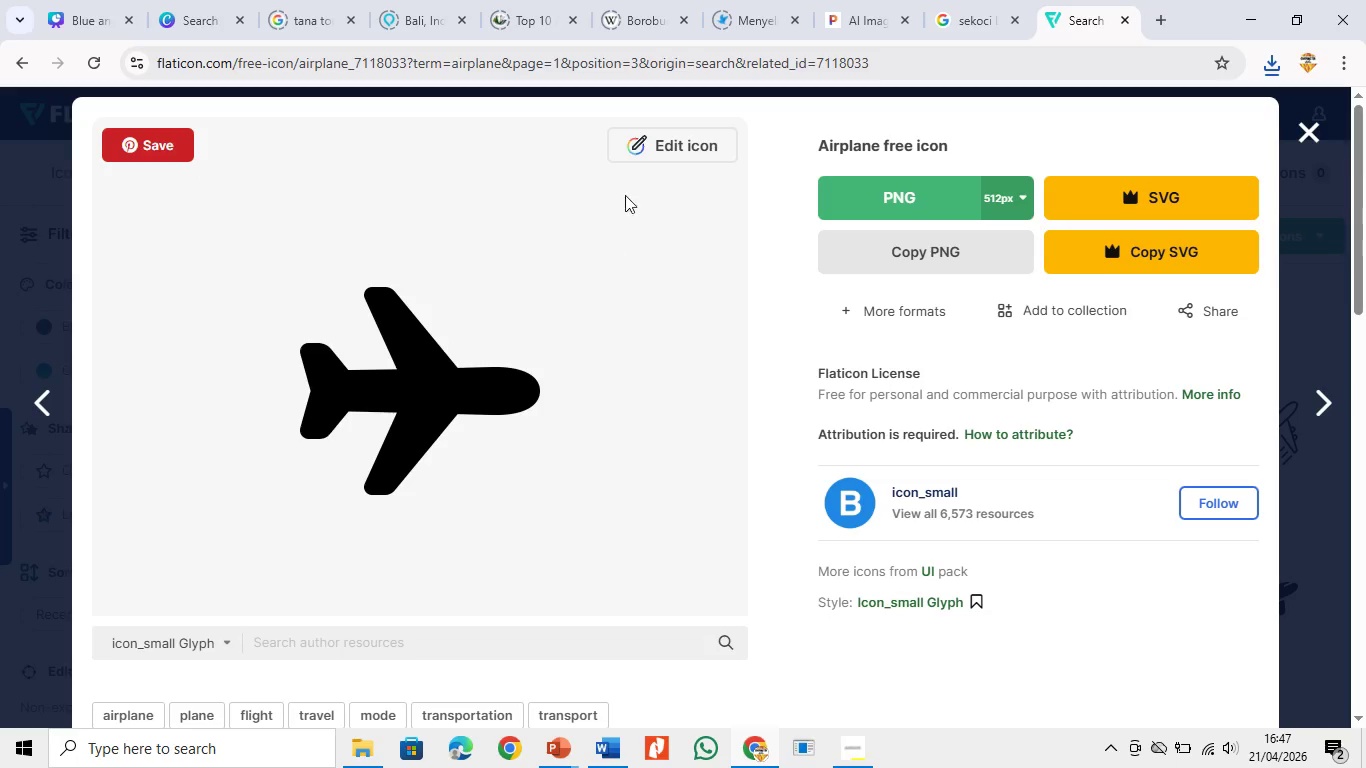 
left_click([684, 134])
 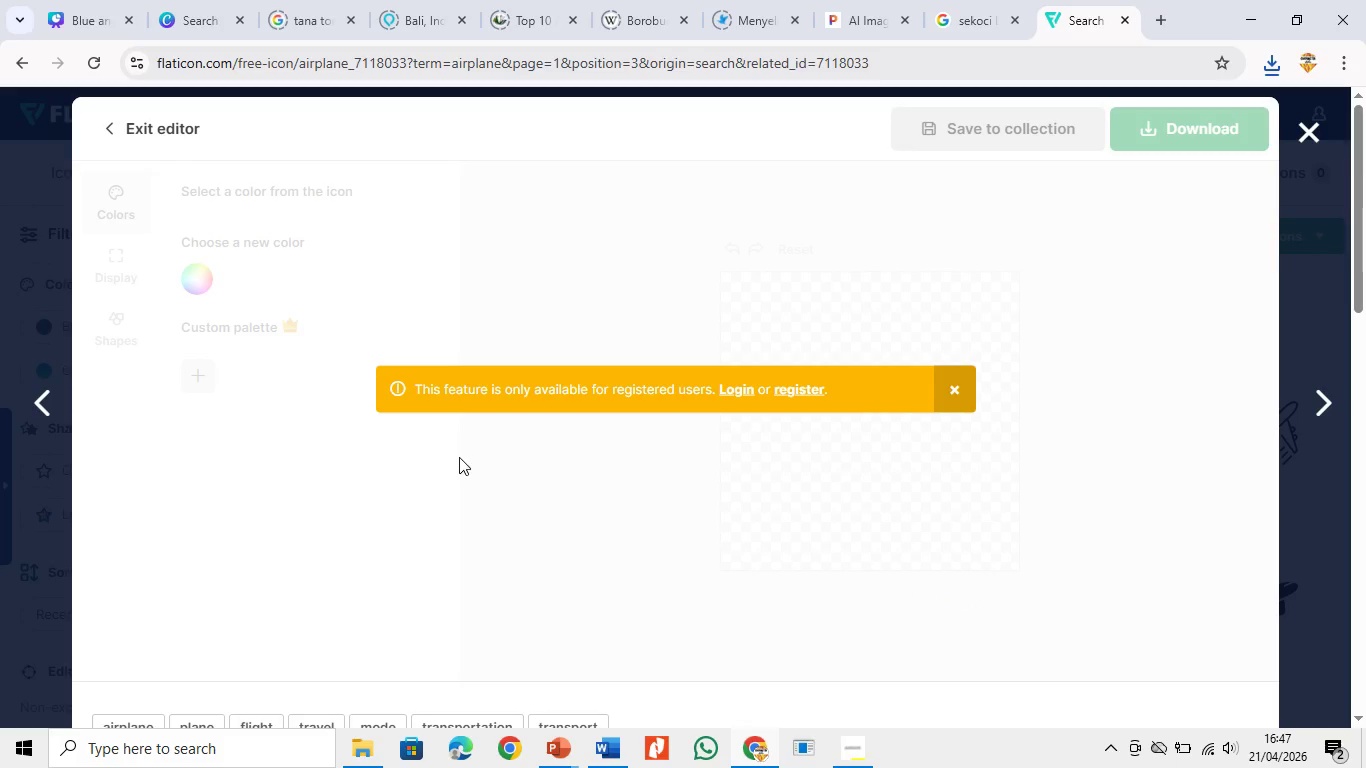 
left_click([959, 391])
 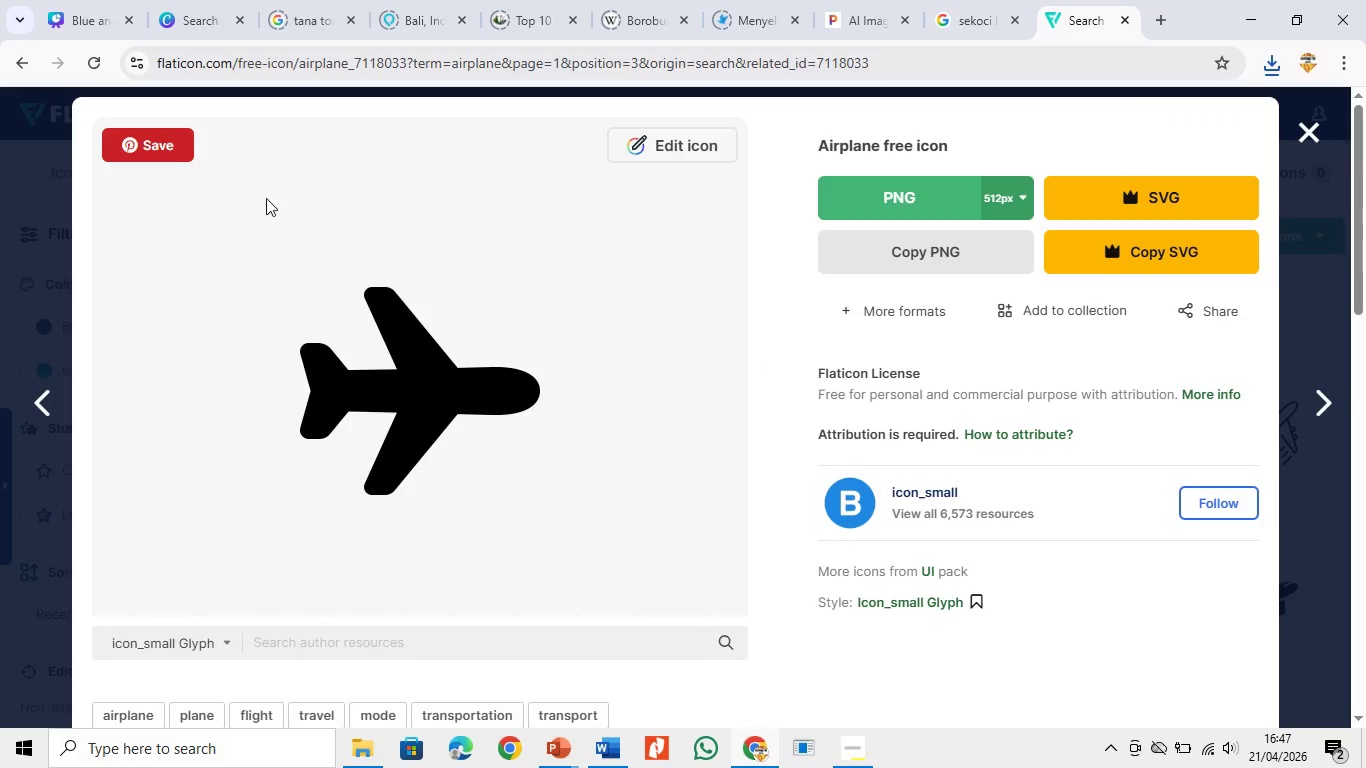 
left_click([683, 135])
 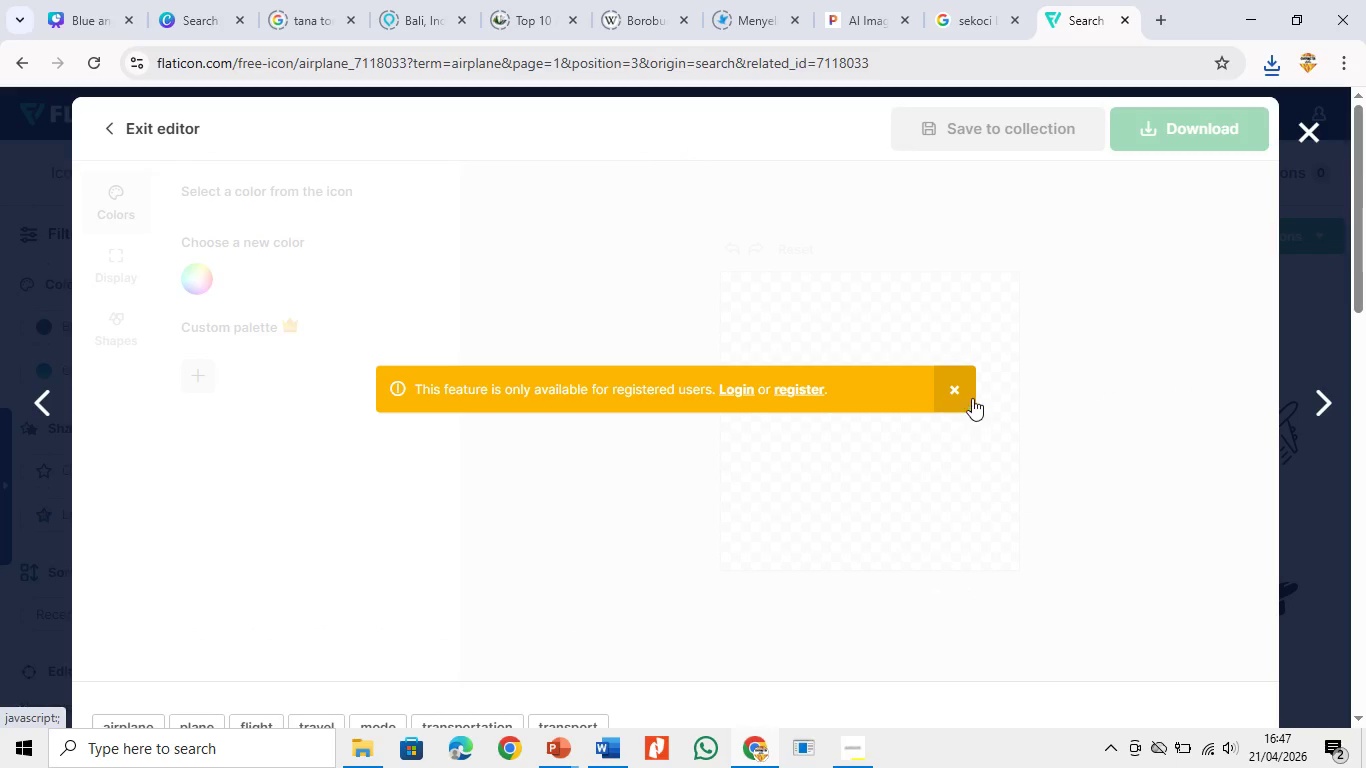 
left_click([741, 379])
 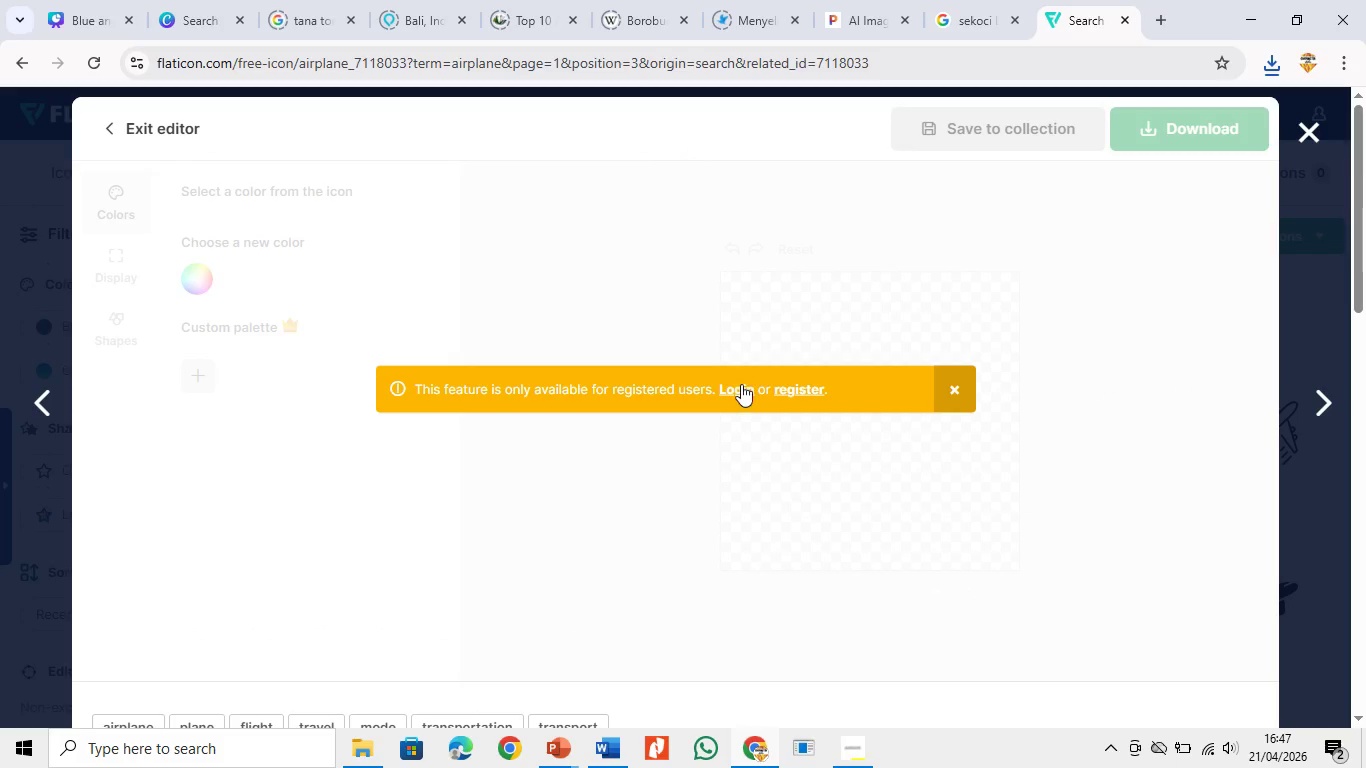 
left_click([741, 393])
 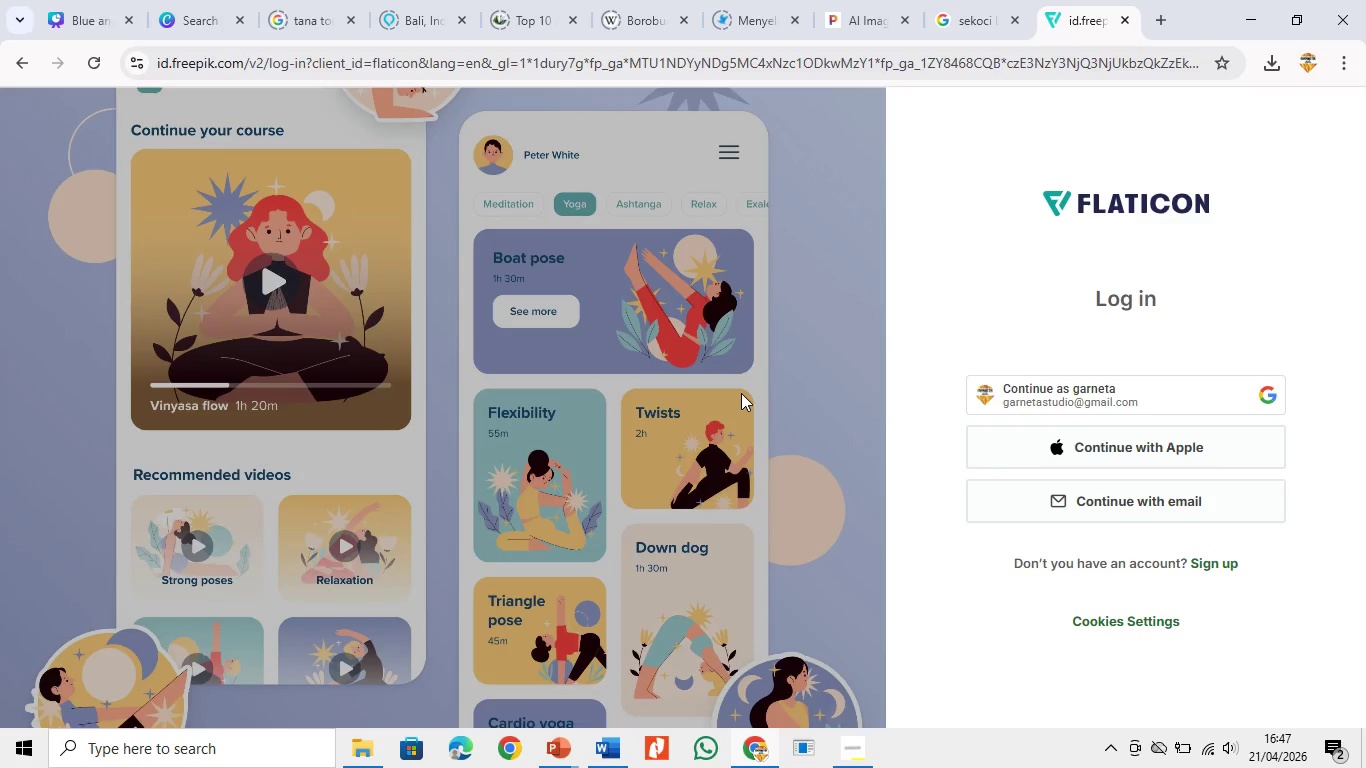 
wait(35.22)
 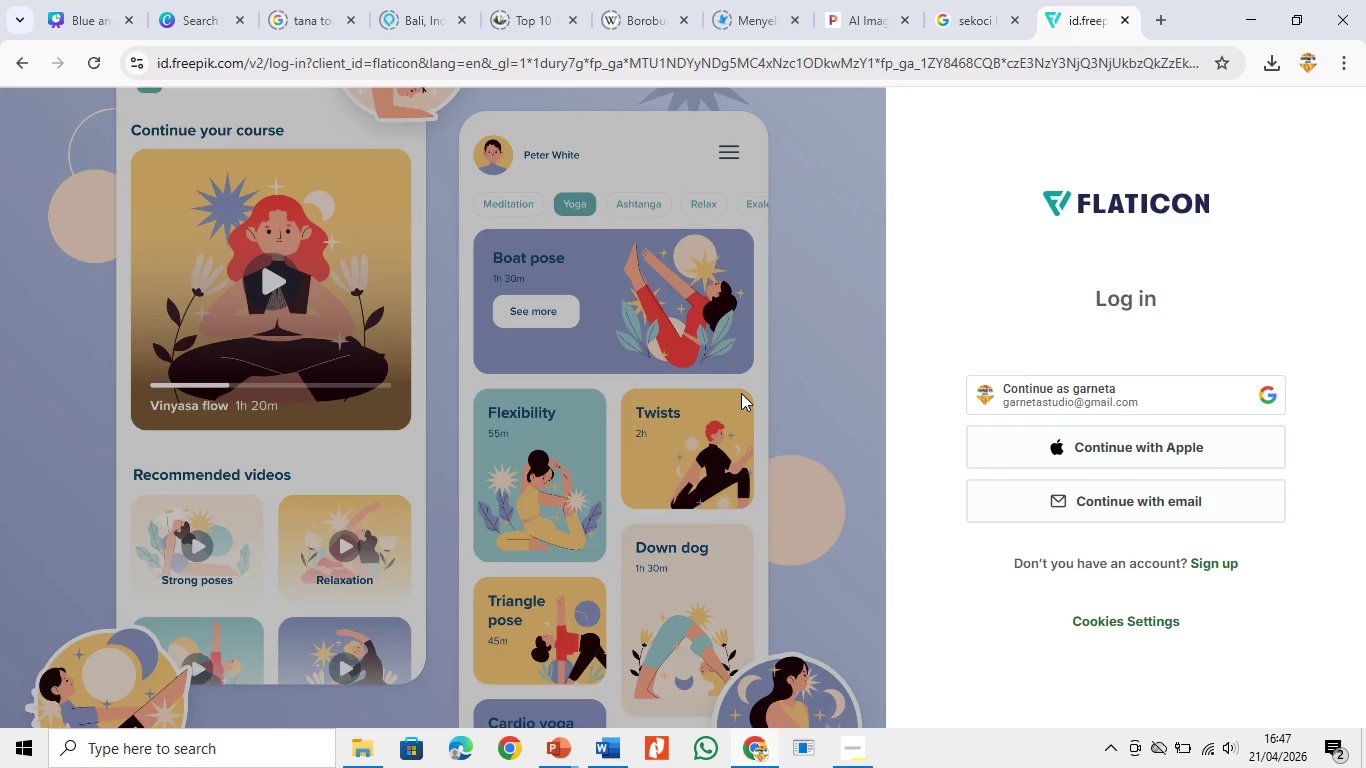 
left_click([1149, 401])
 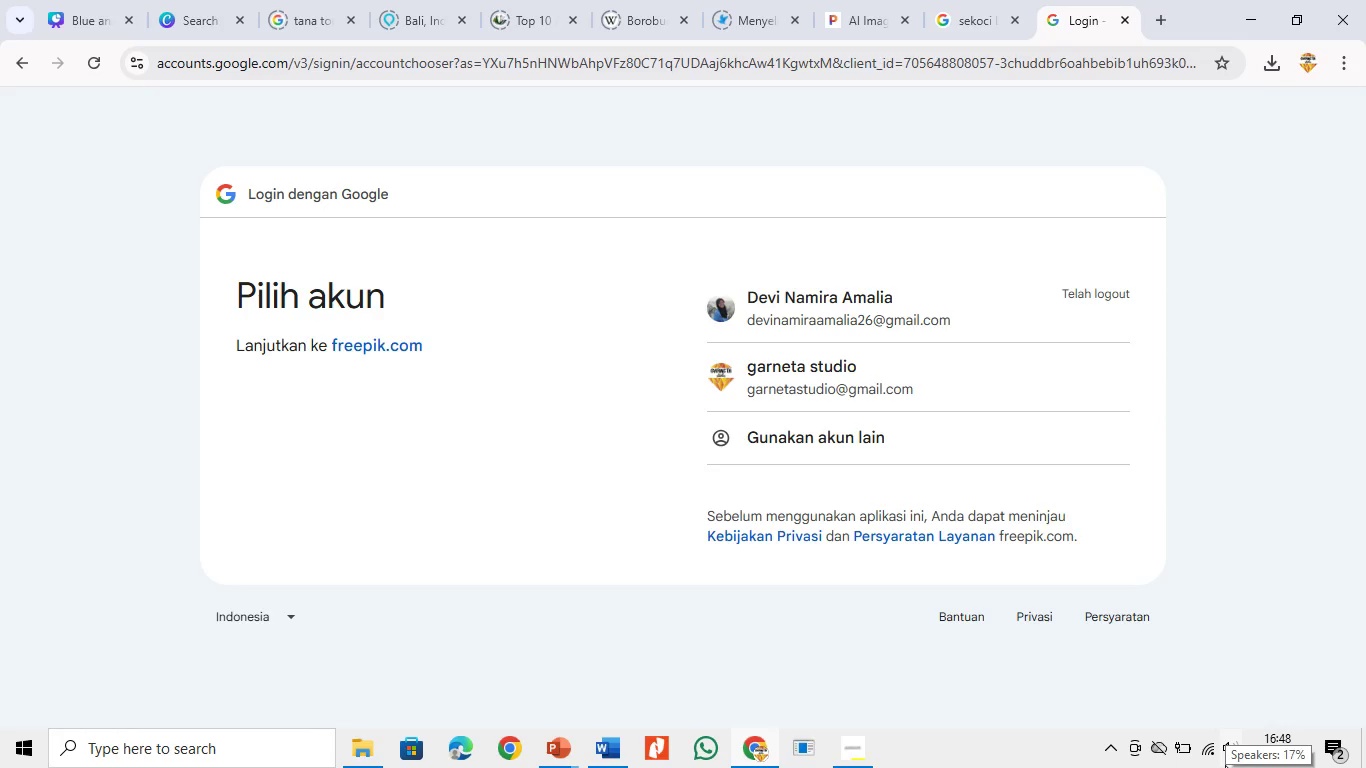 
wait(12.69)
 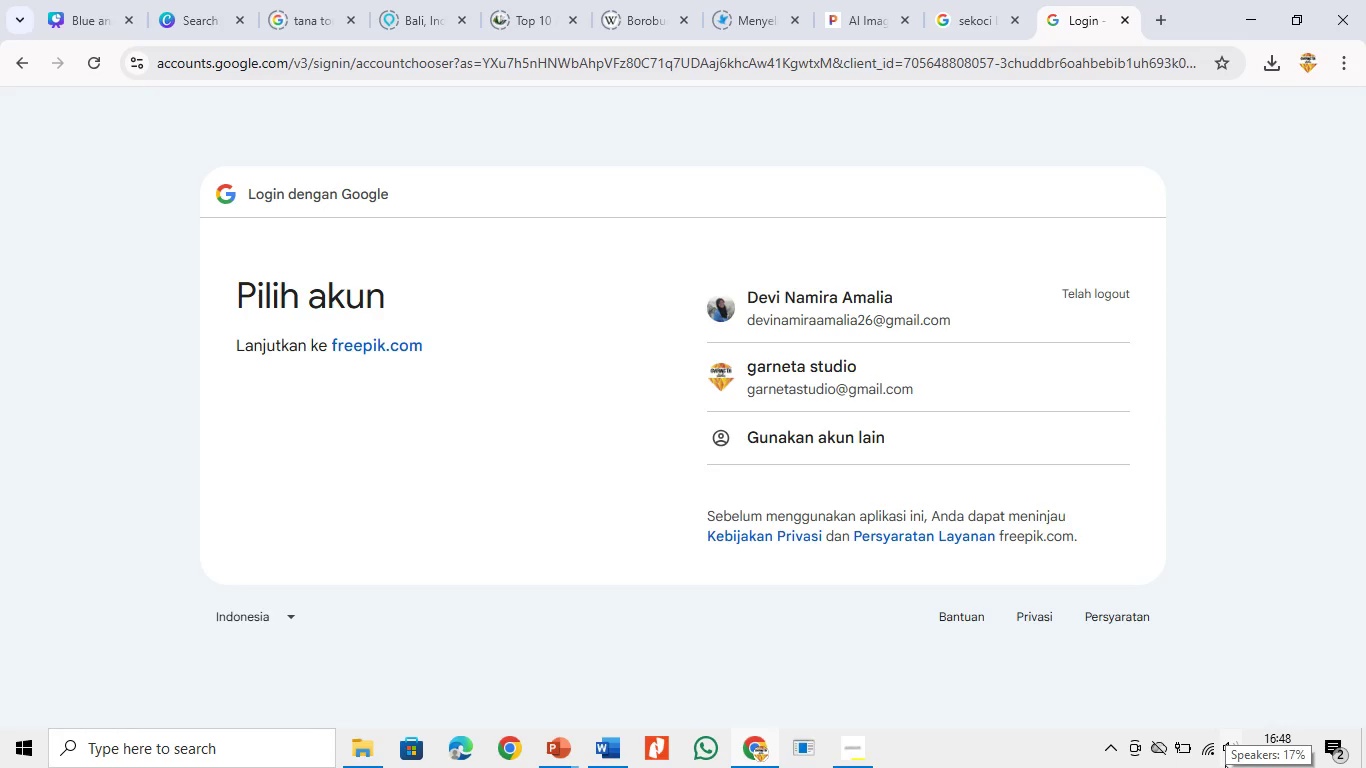 
left_click([849, 381])
 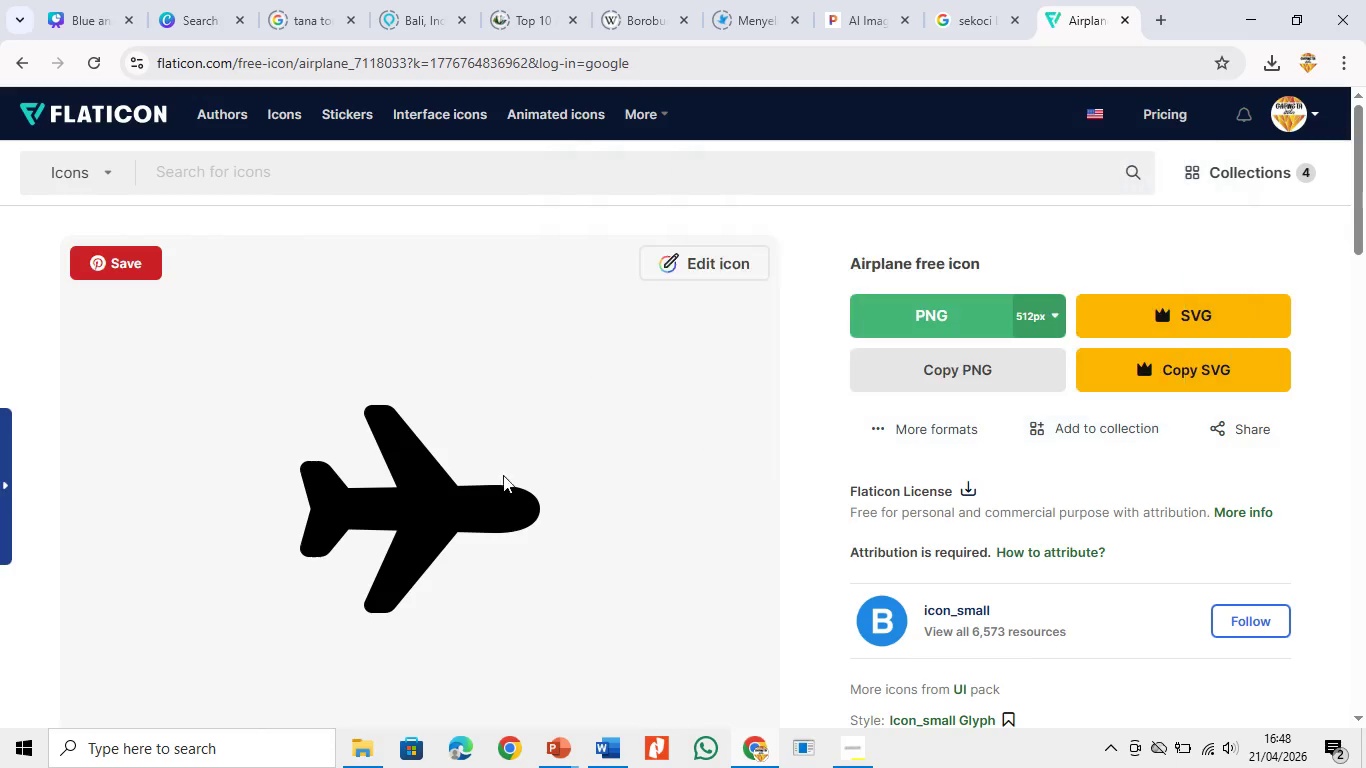 
wait(14.17)
 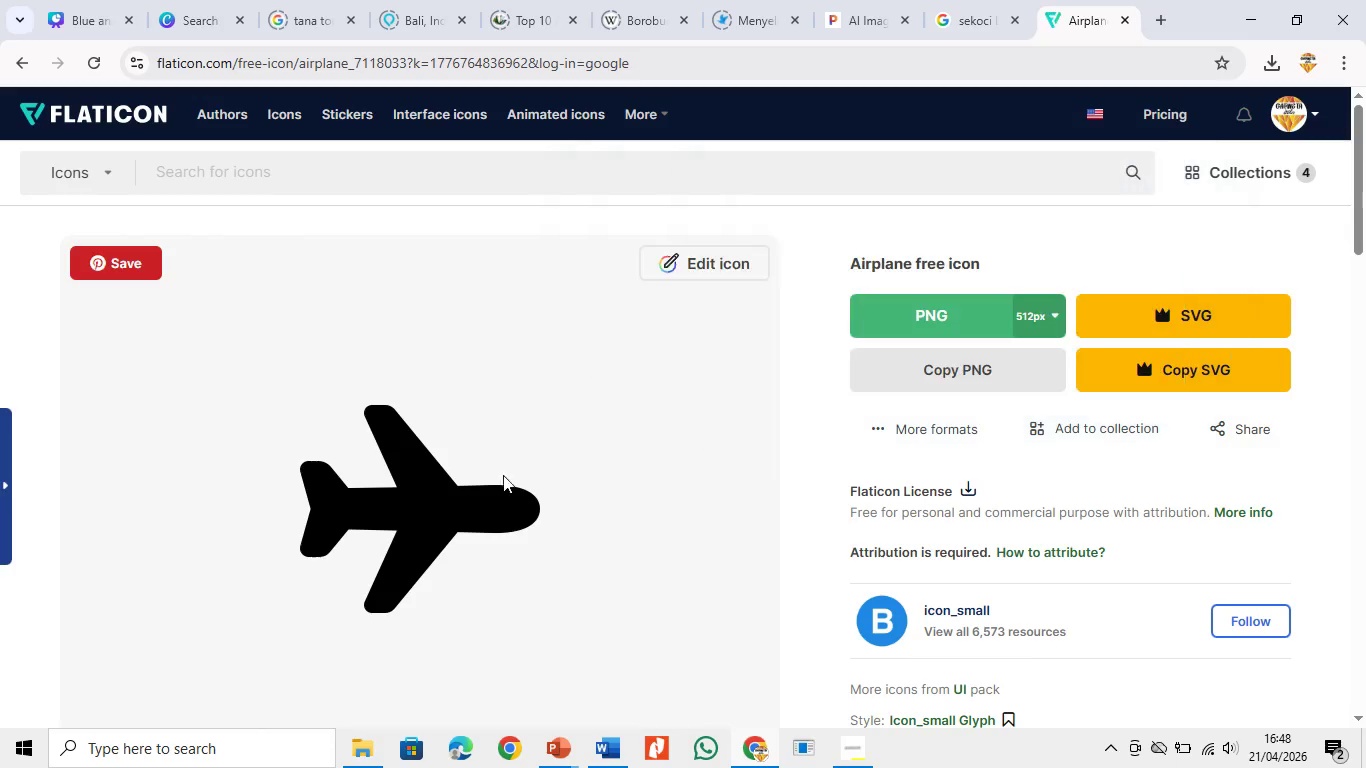 
left_click([185, 444])
 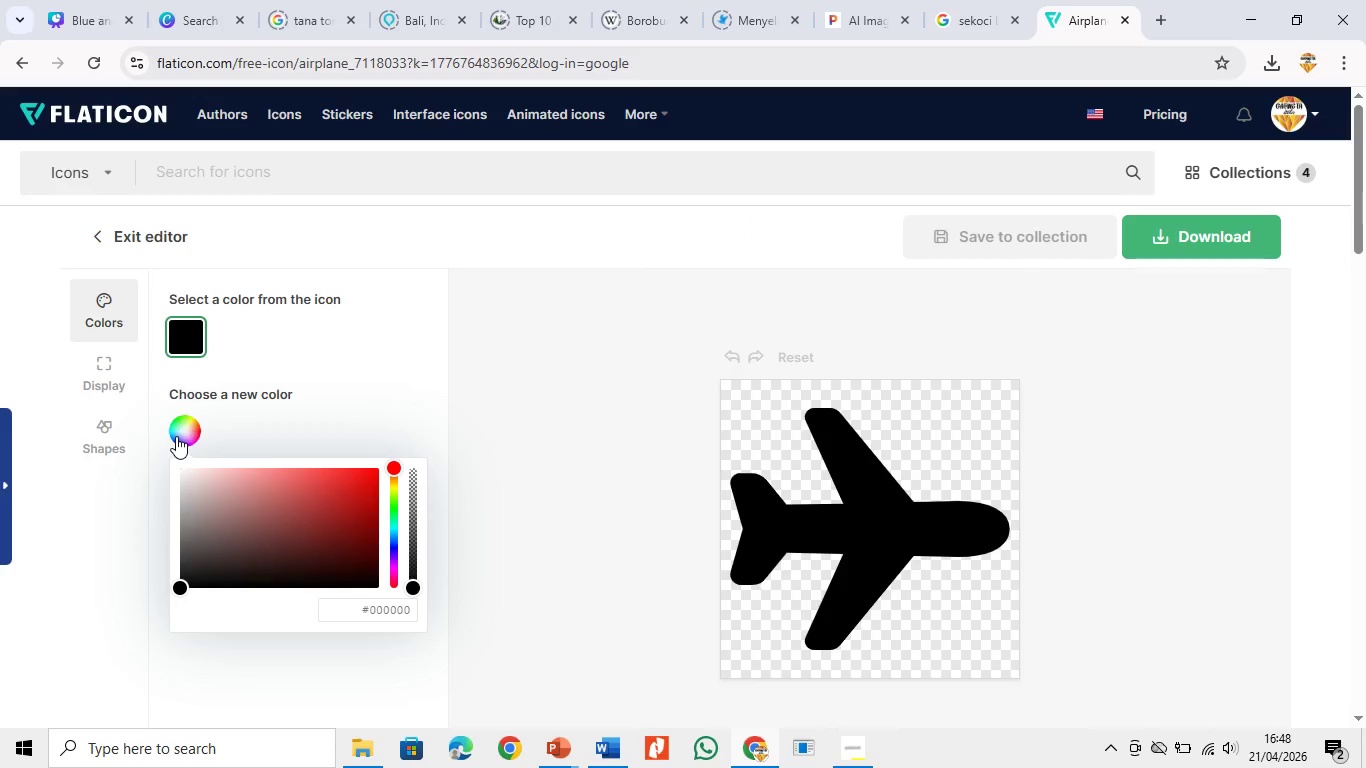 
wait(13.33)
 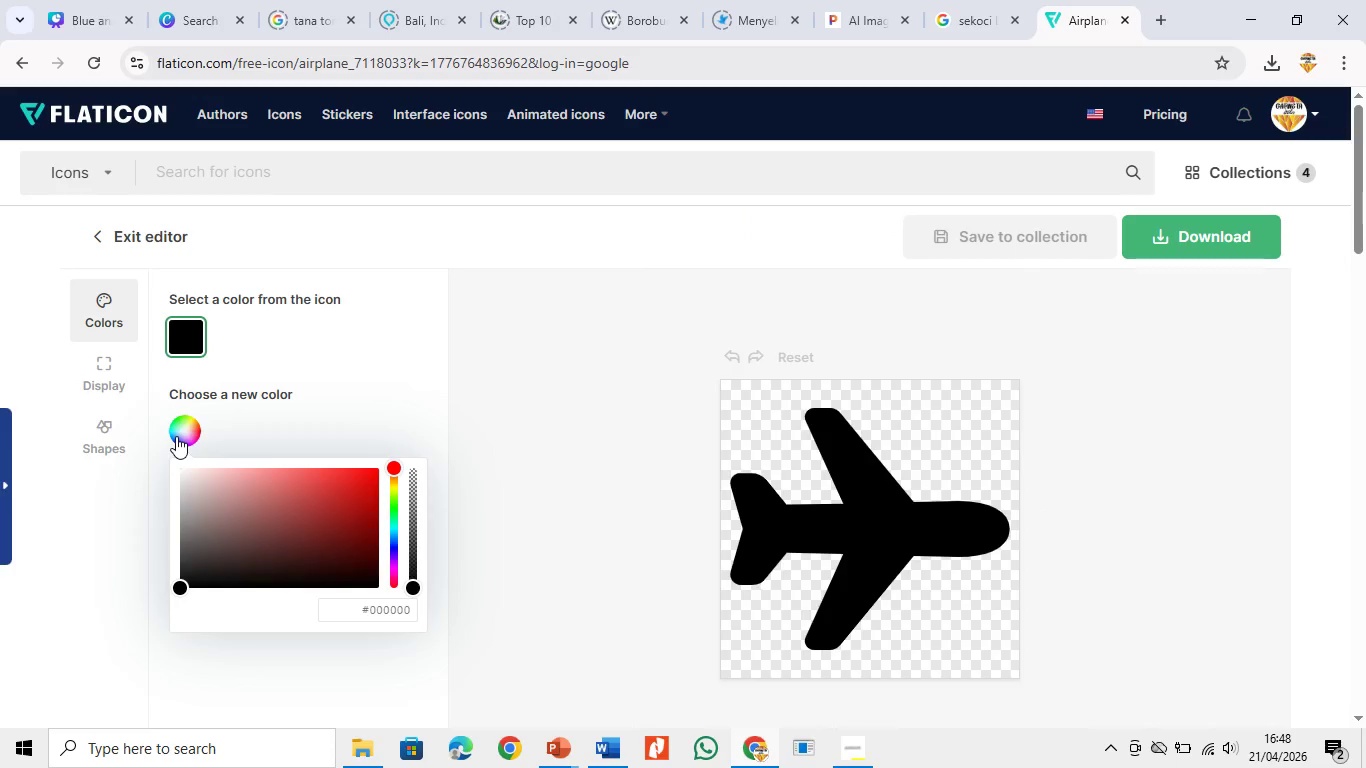 
left_click([370, 620])
 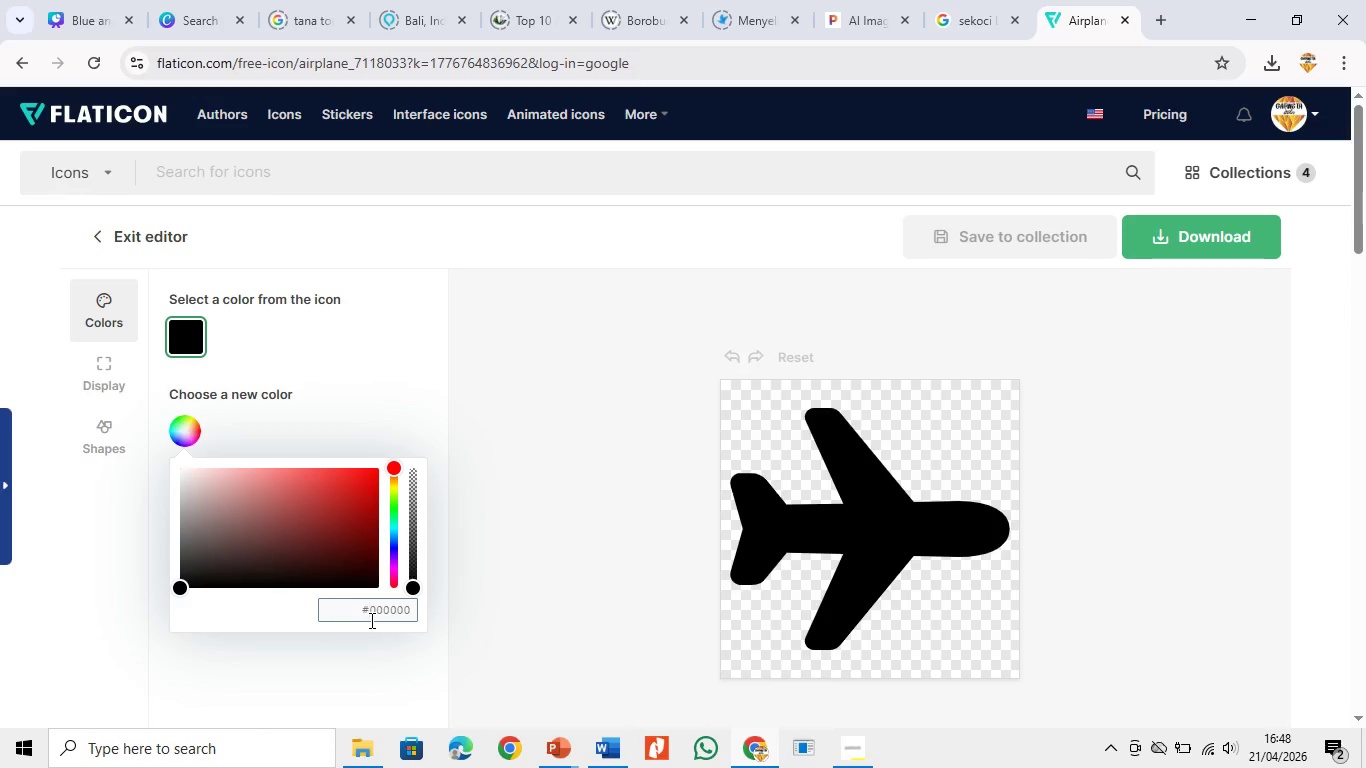 
key(Control+A)
 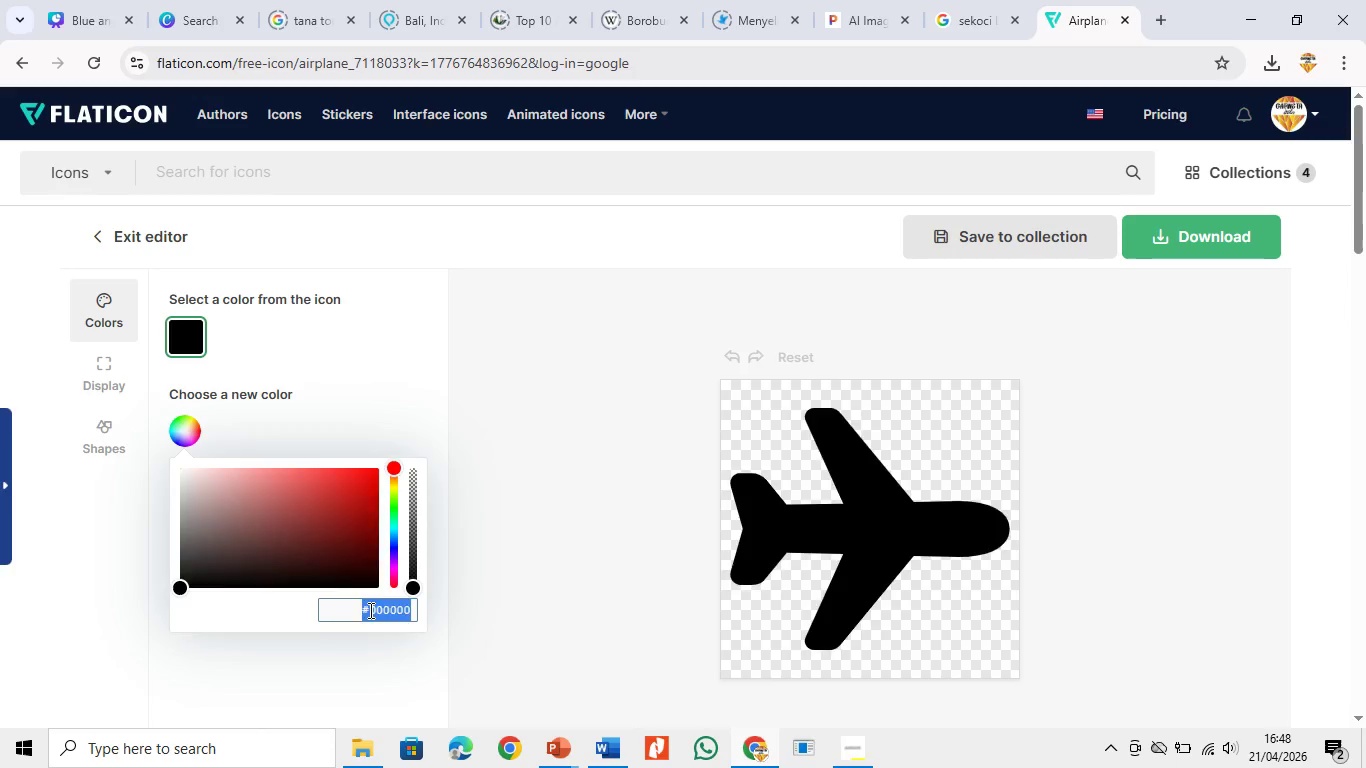 
key(Control+V)
 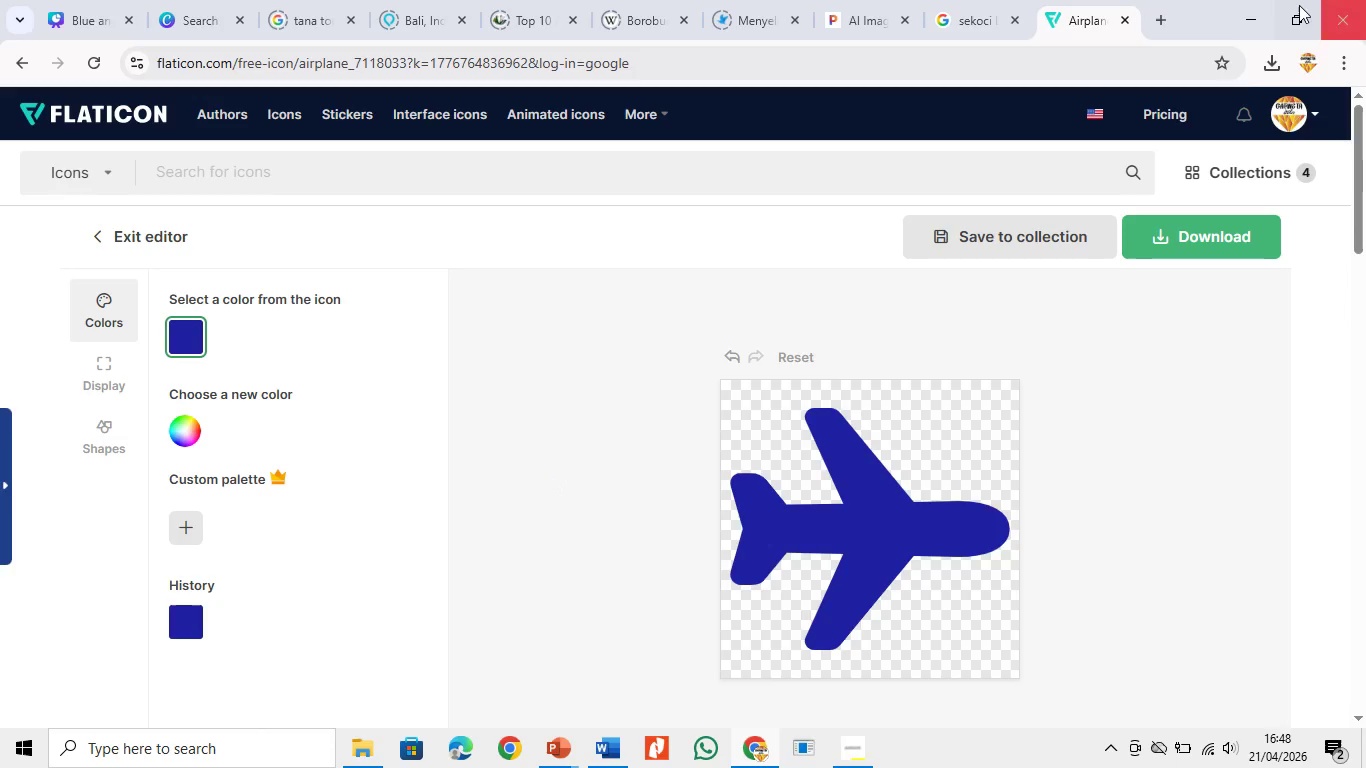 
left_click([1182, 240])
 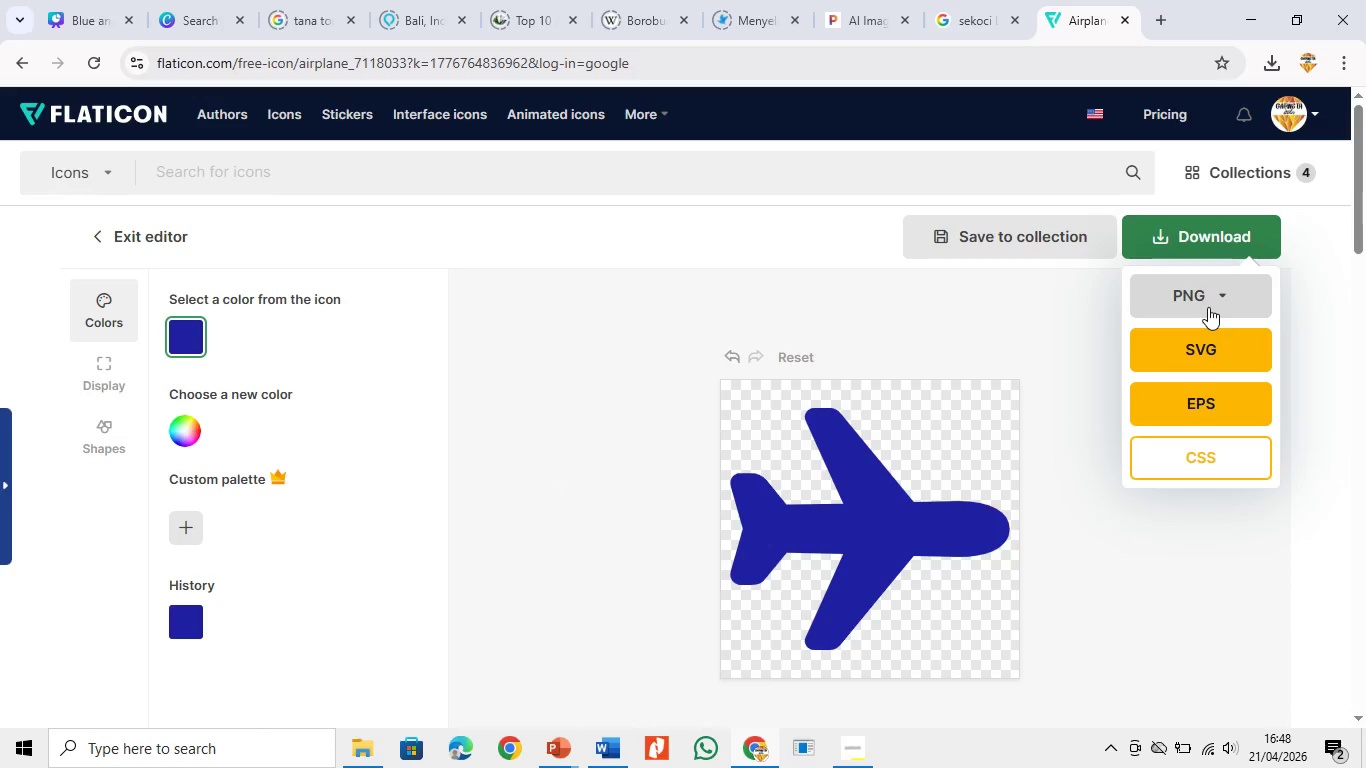 
left_click([1206, 305])
 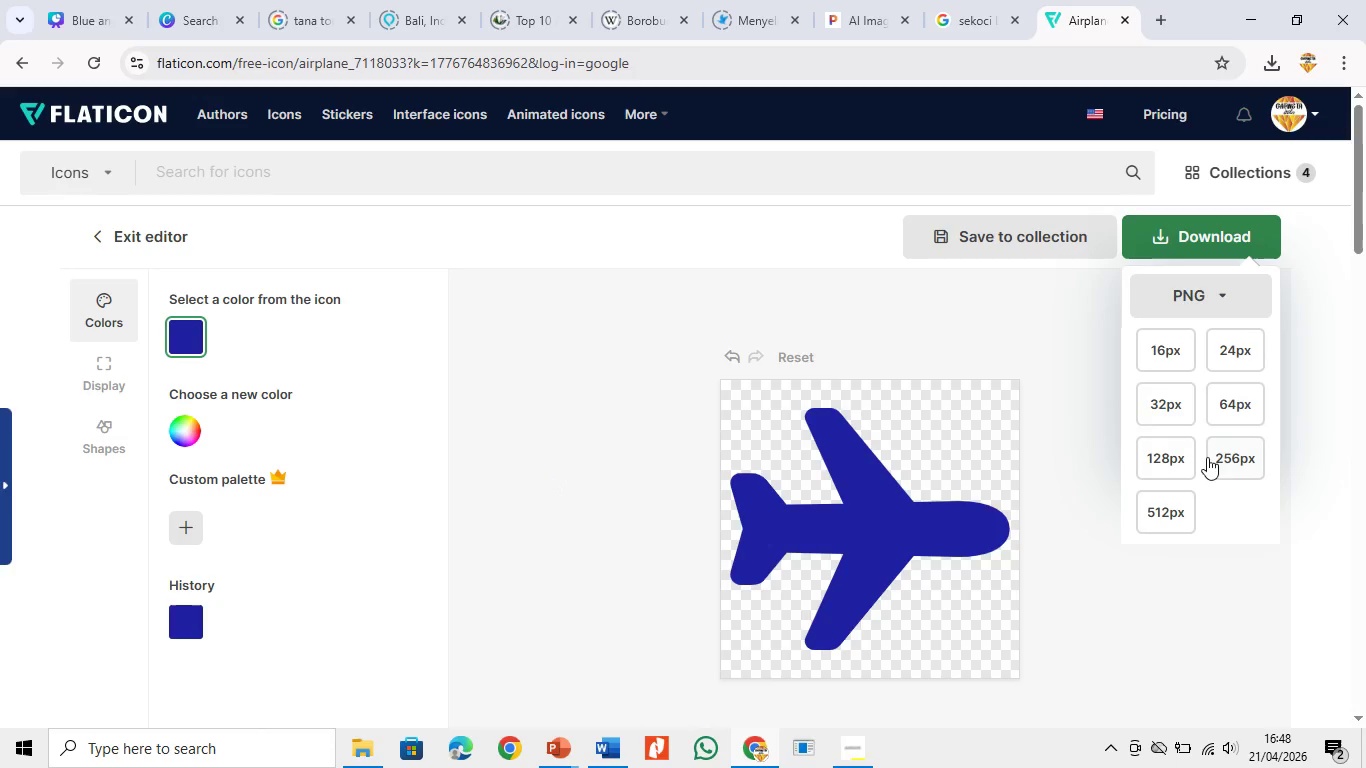 
left_click([1178, 466])
 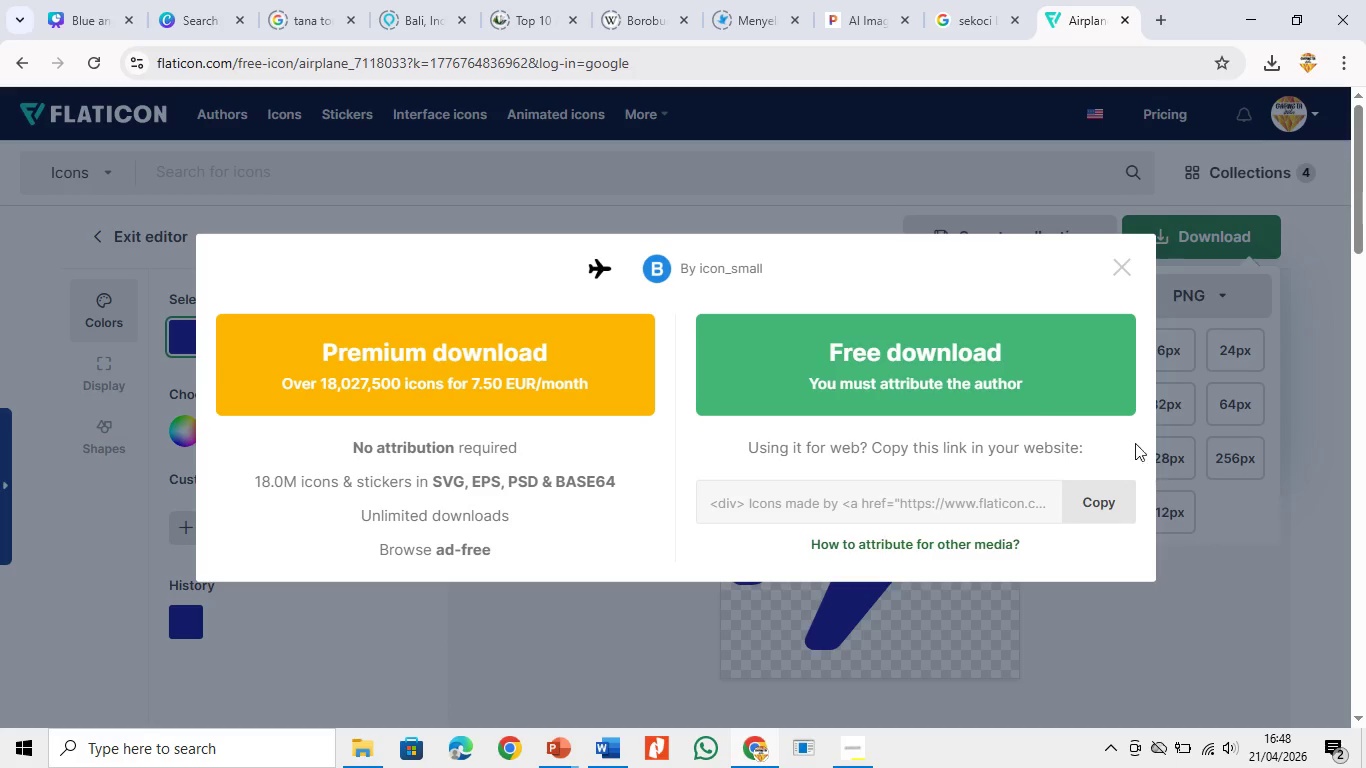 
left_click([1057, 389])
 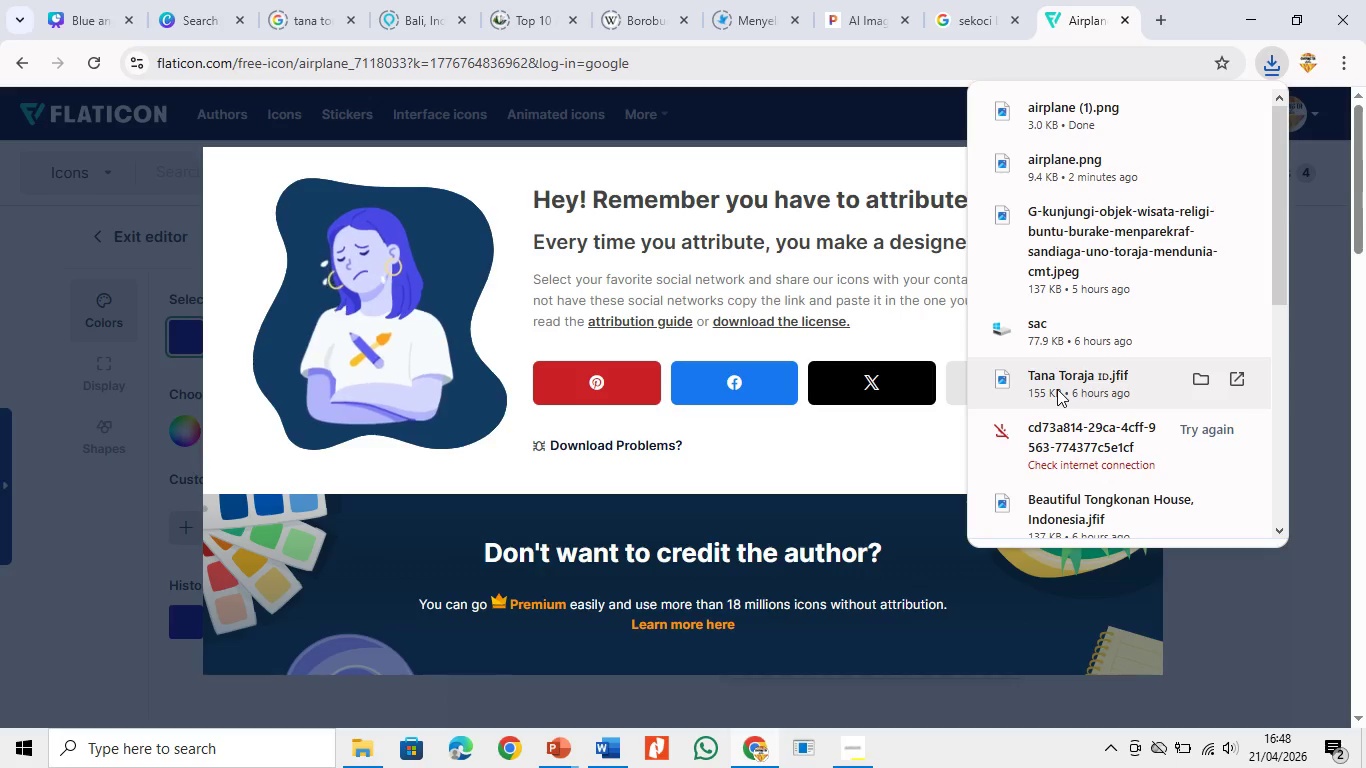 
wait(12.62)
 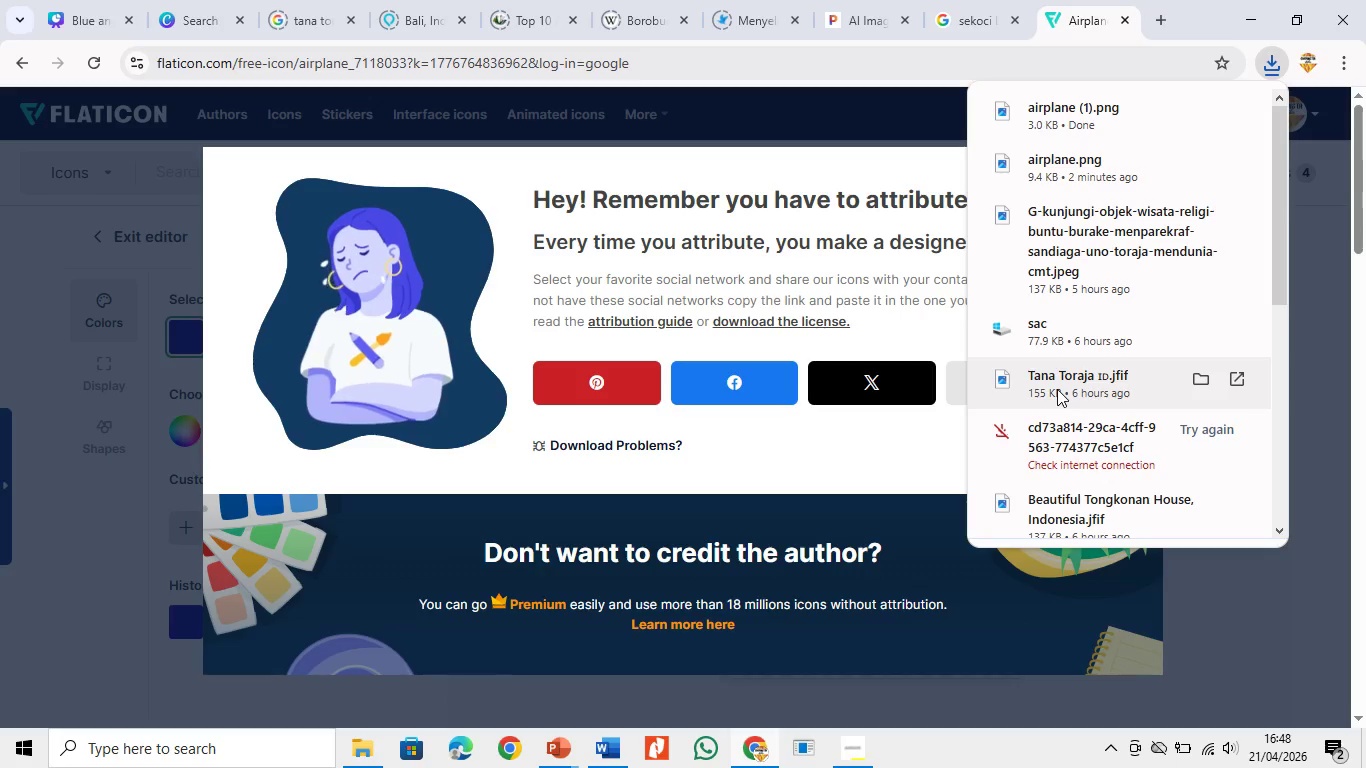 
left_click([561, 748])
 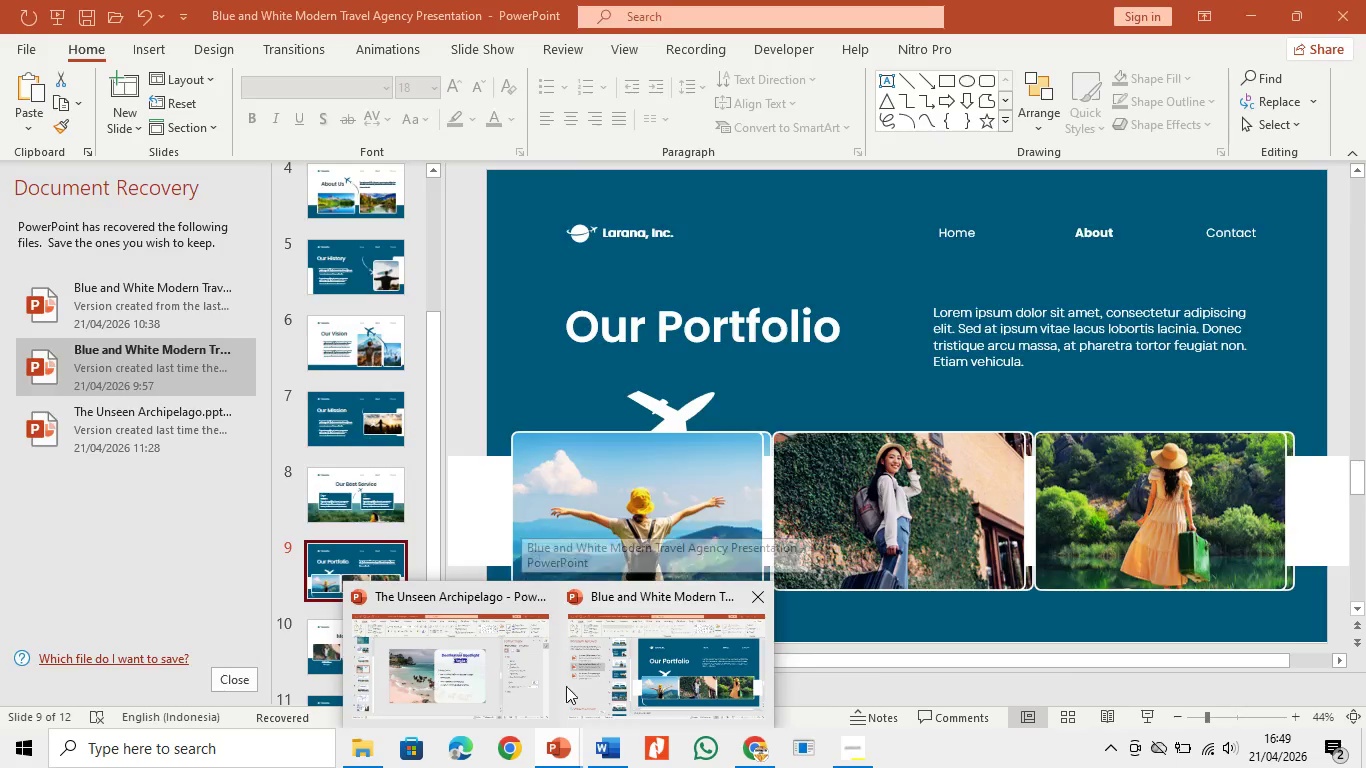 
left_click([497, 683])
 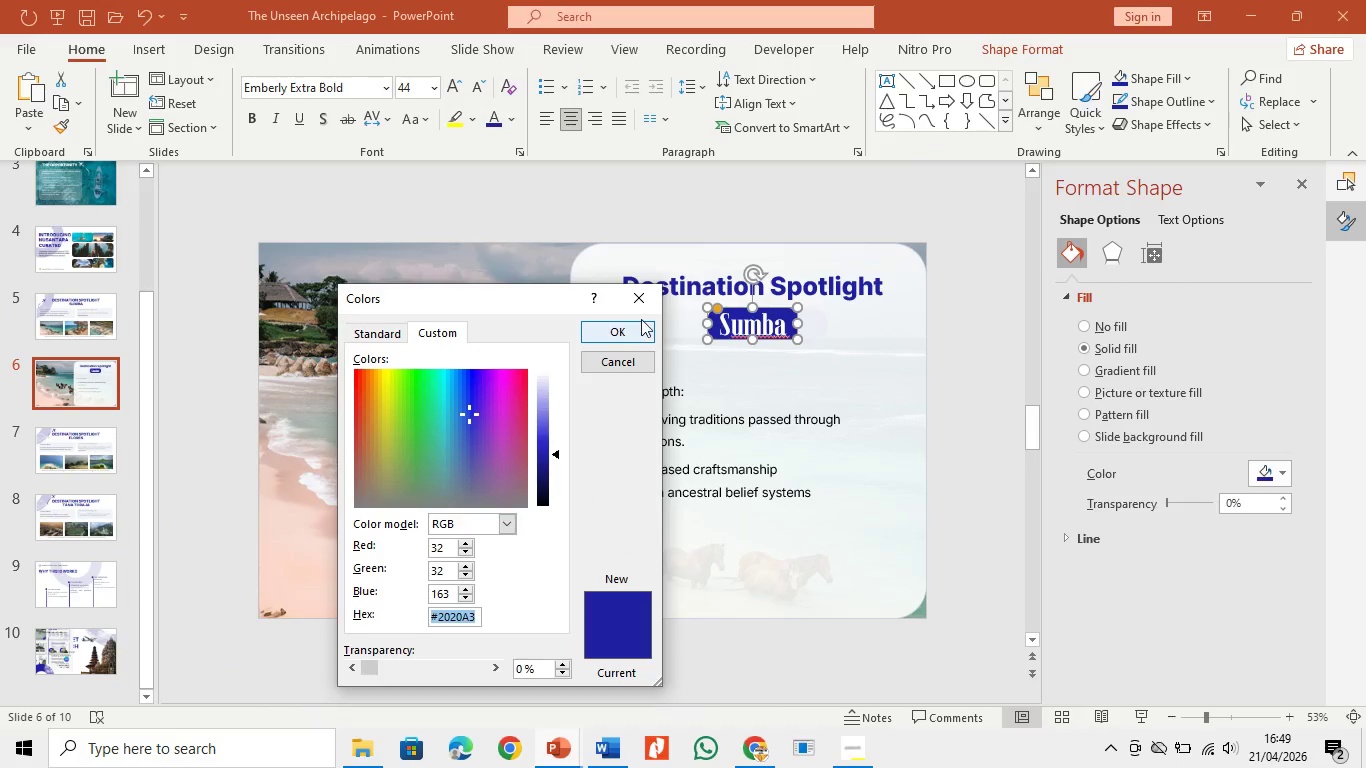 
left_click([642, 310])
 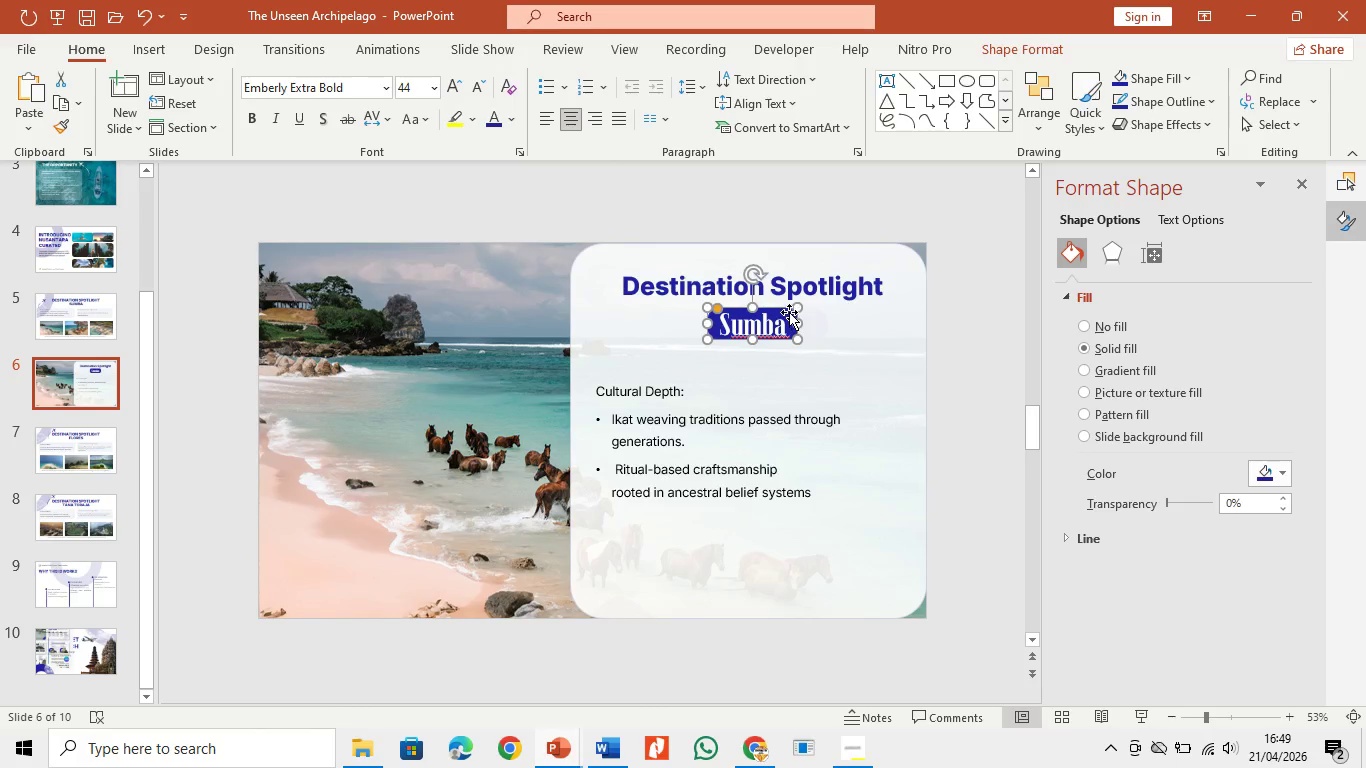 
left_click([785, 312])
 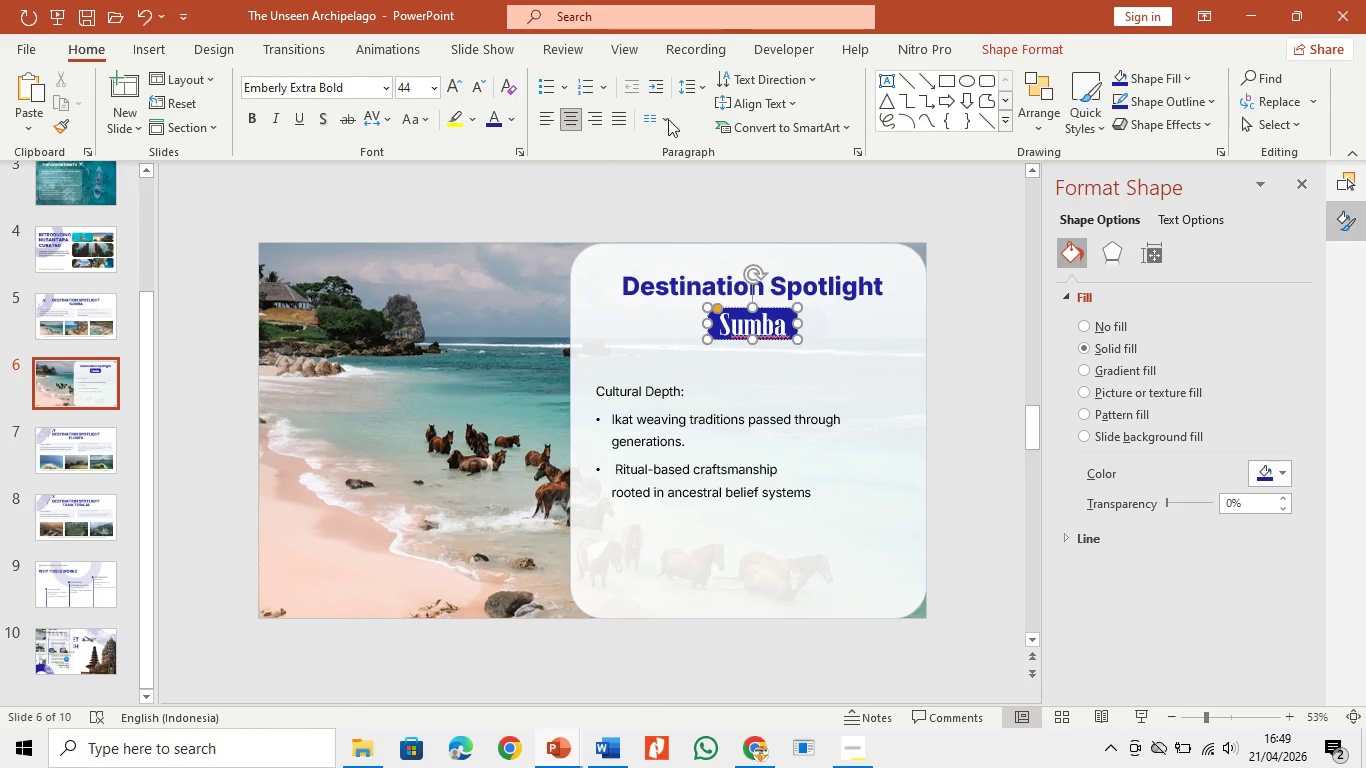 
left_click([159, 44])
 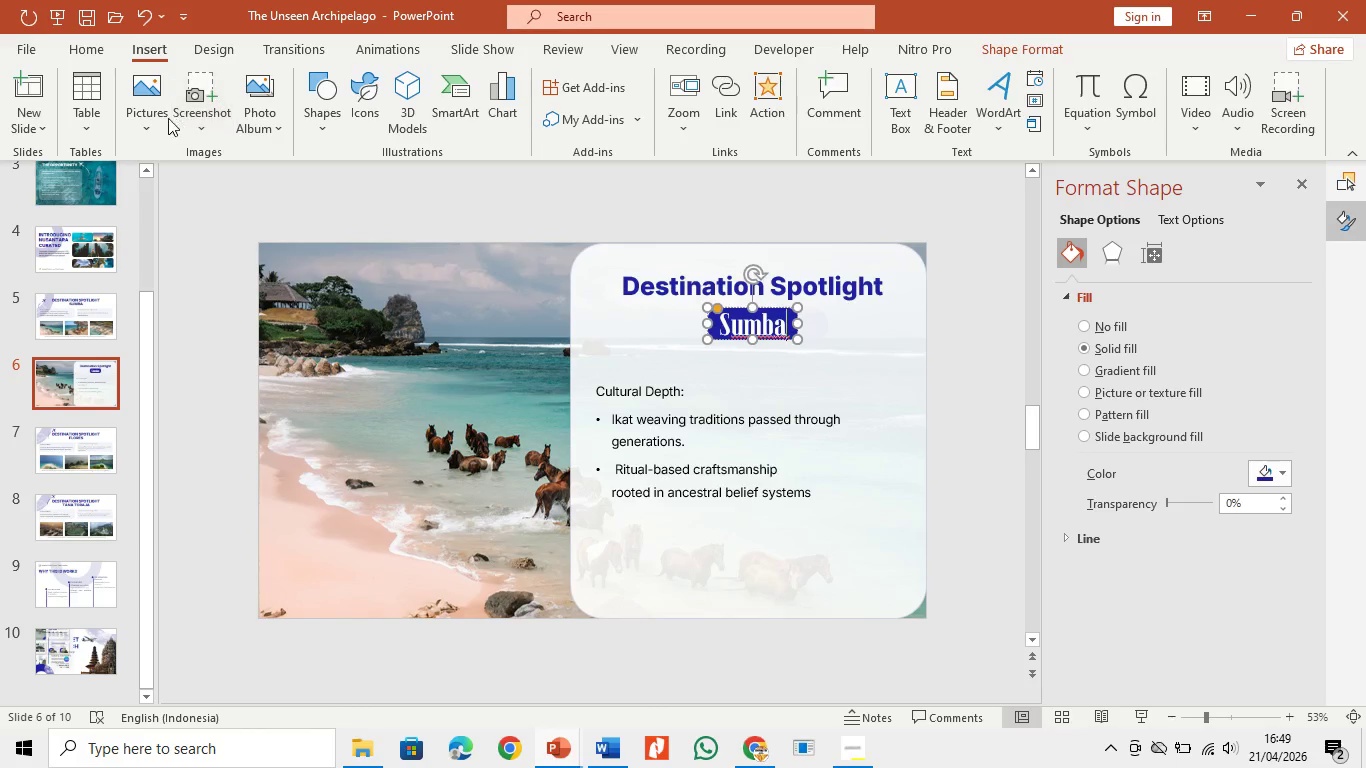 
left_click([155, 118])
 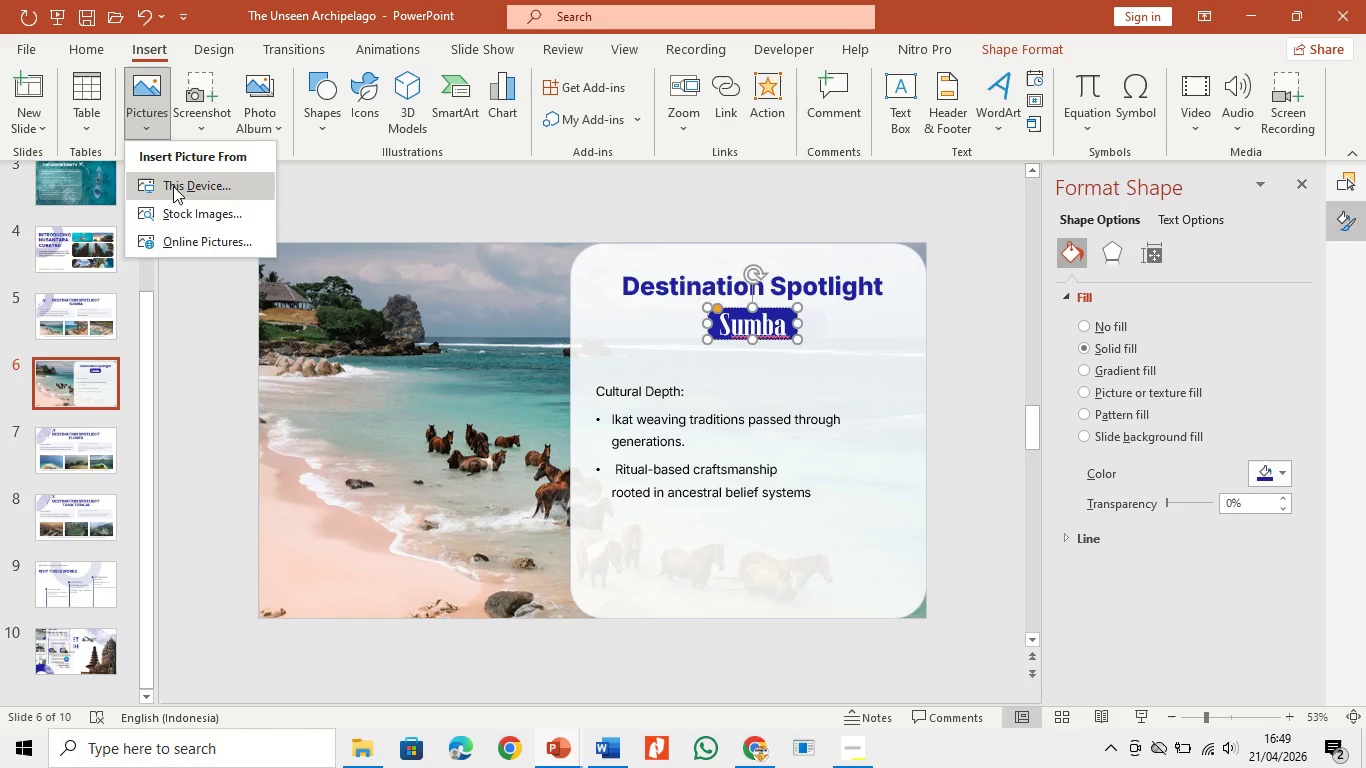 
left_click([173, 186])
 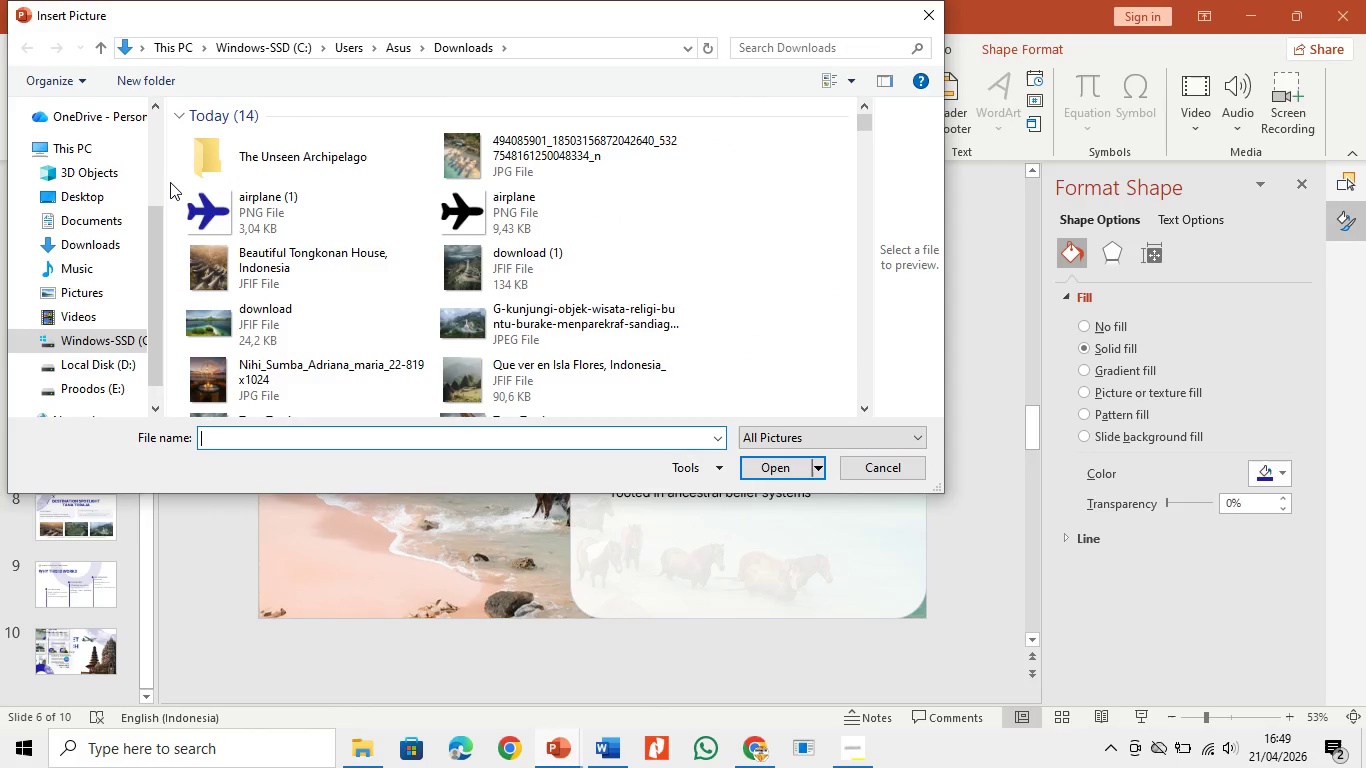 
left_click([242, 199])
 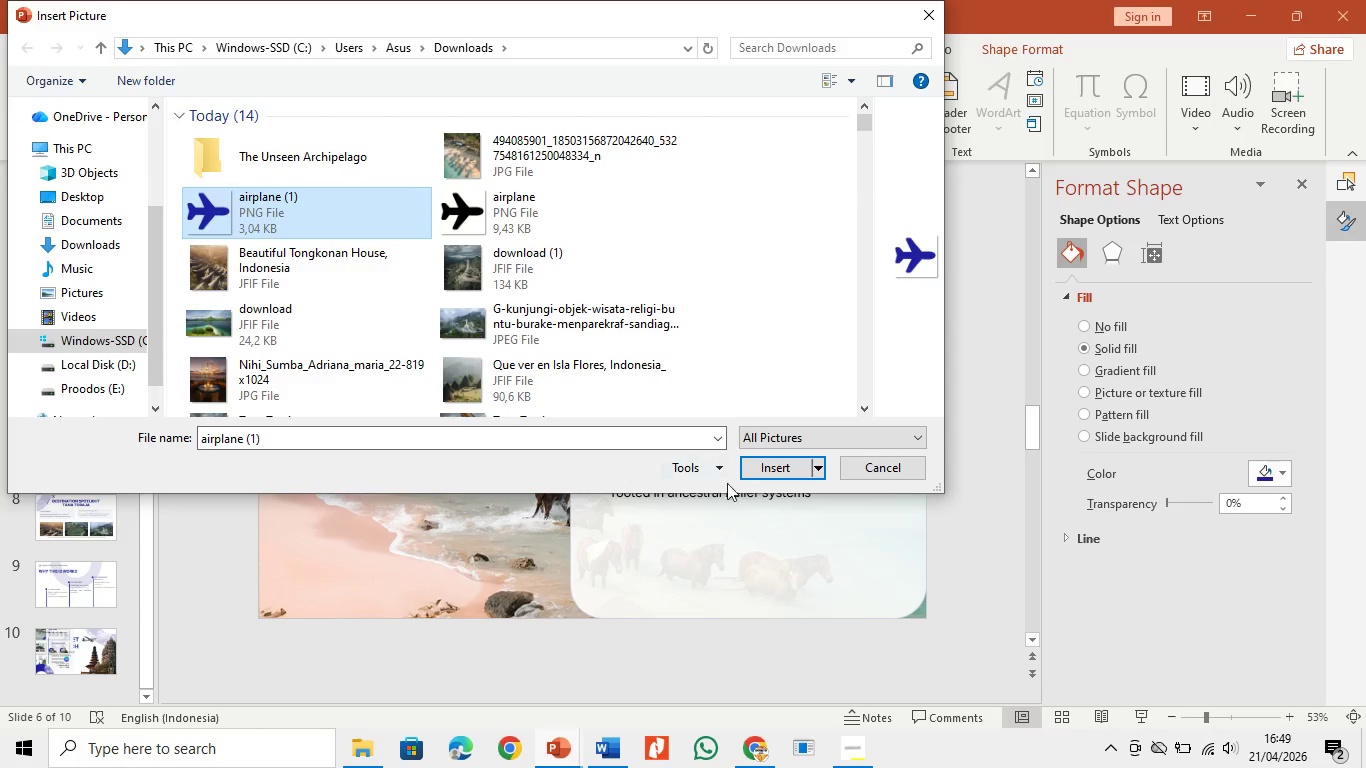 
left_click([770, 468])
 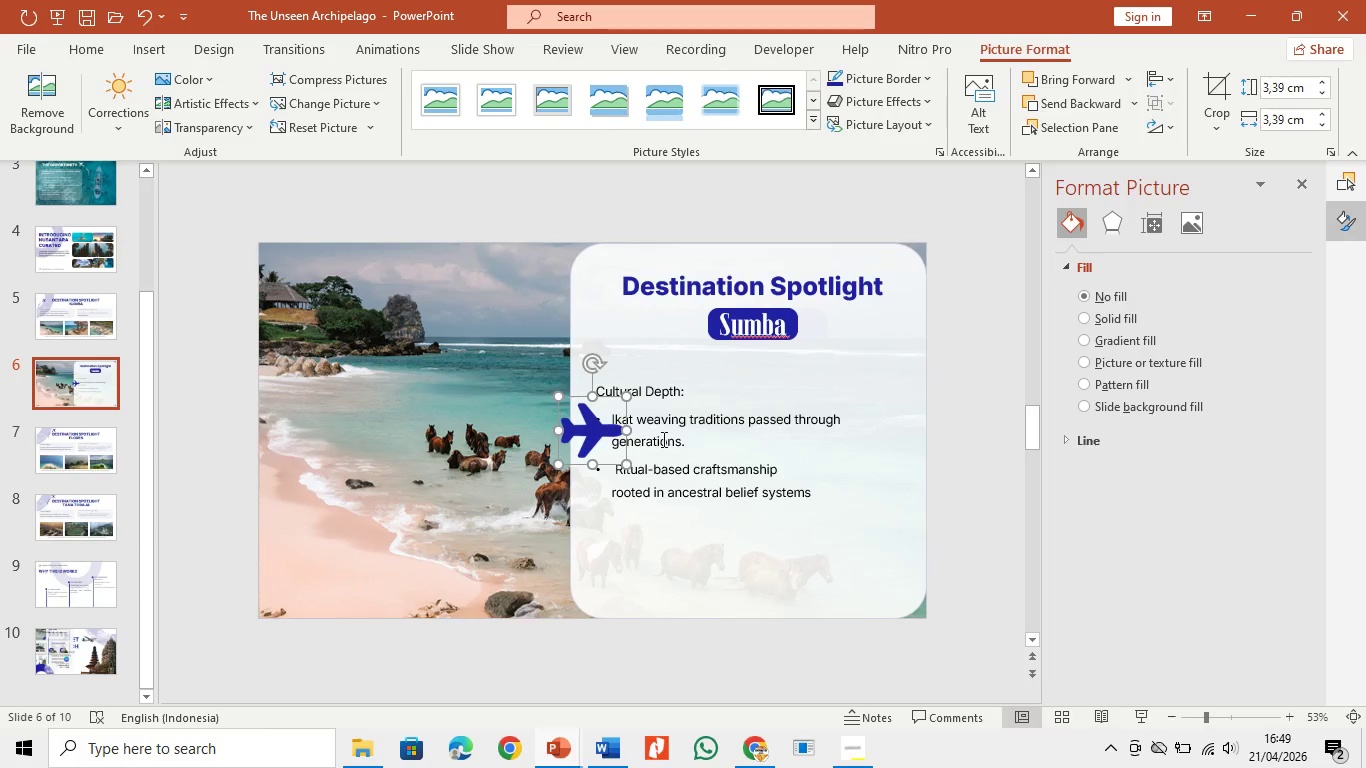 
left_click_drag(start_coordinate=[605, 443], to_coordinate=[632, 380])
 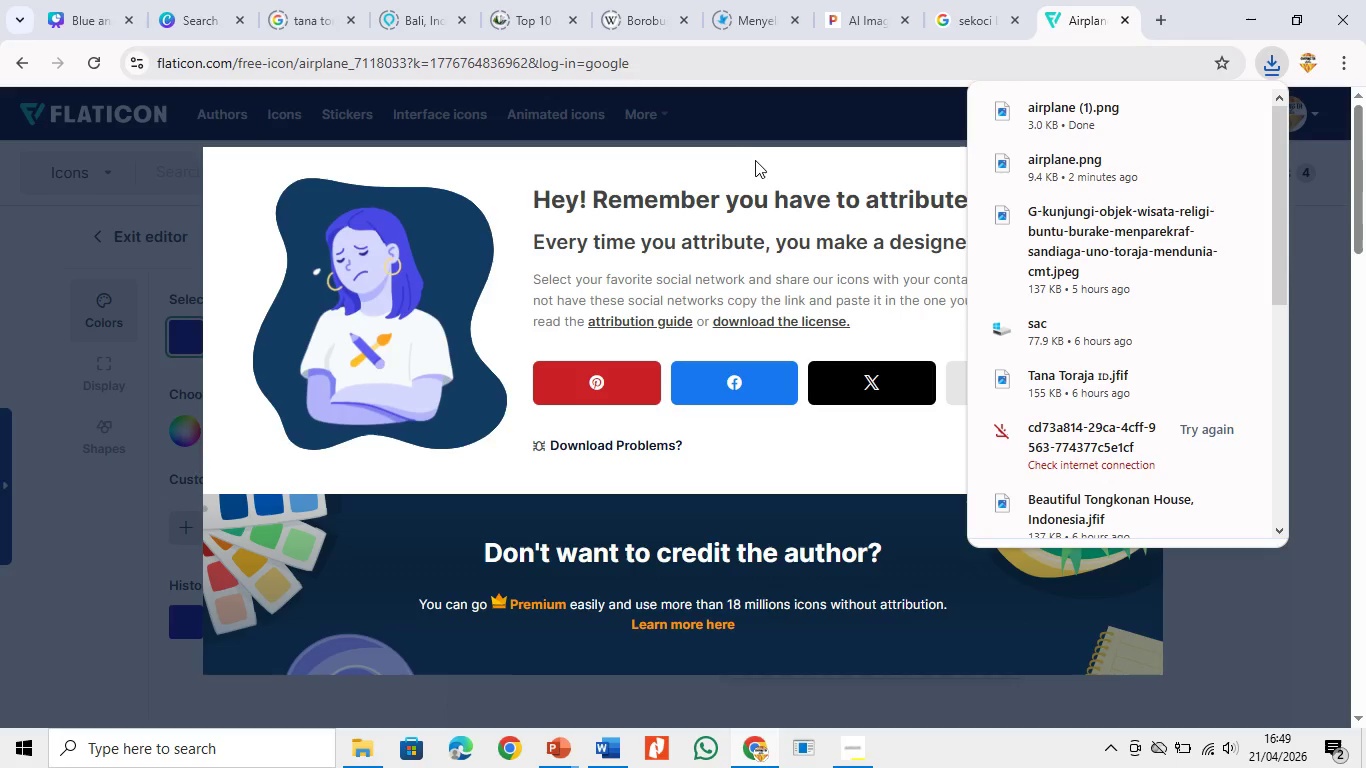 
left_click([812, 248])
 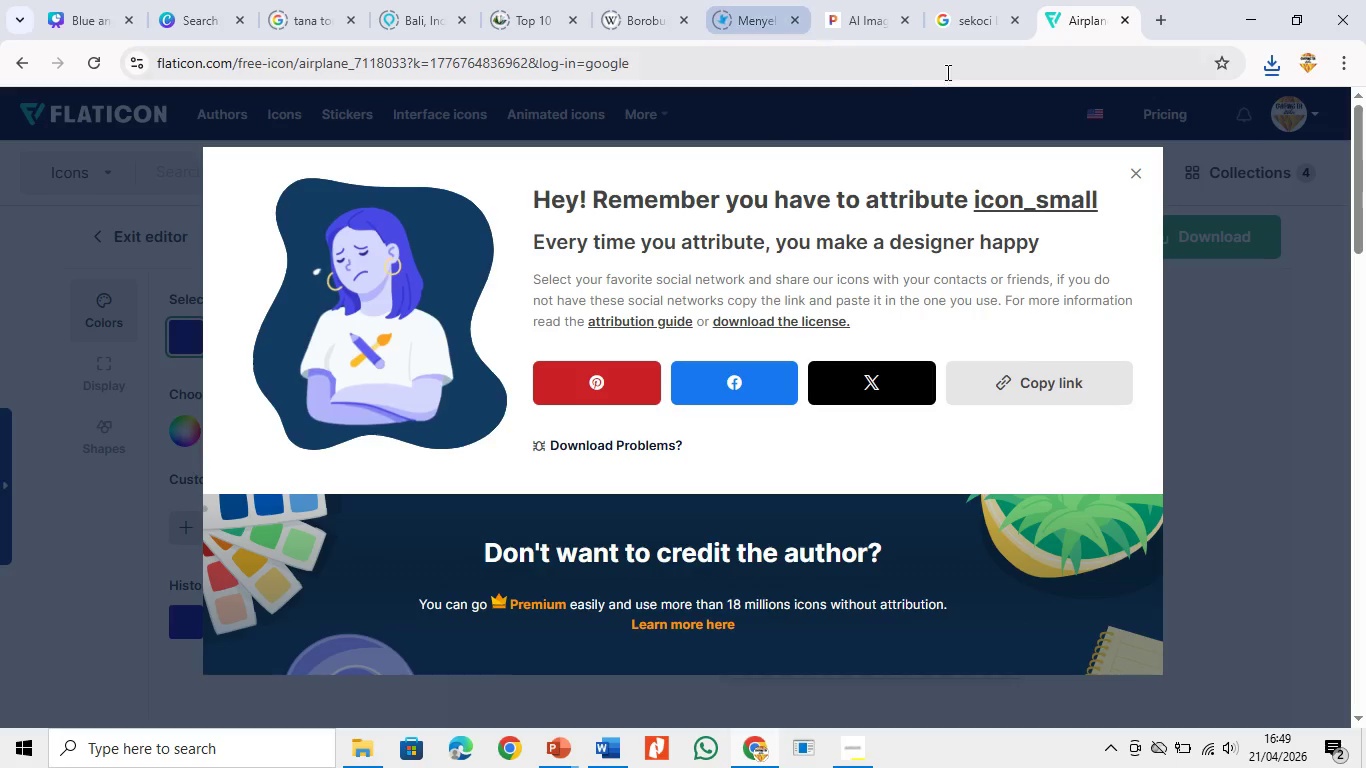 
left_click([191, 0])
 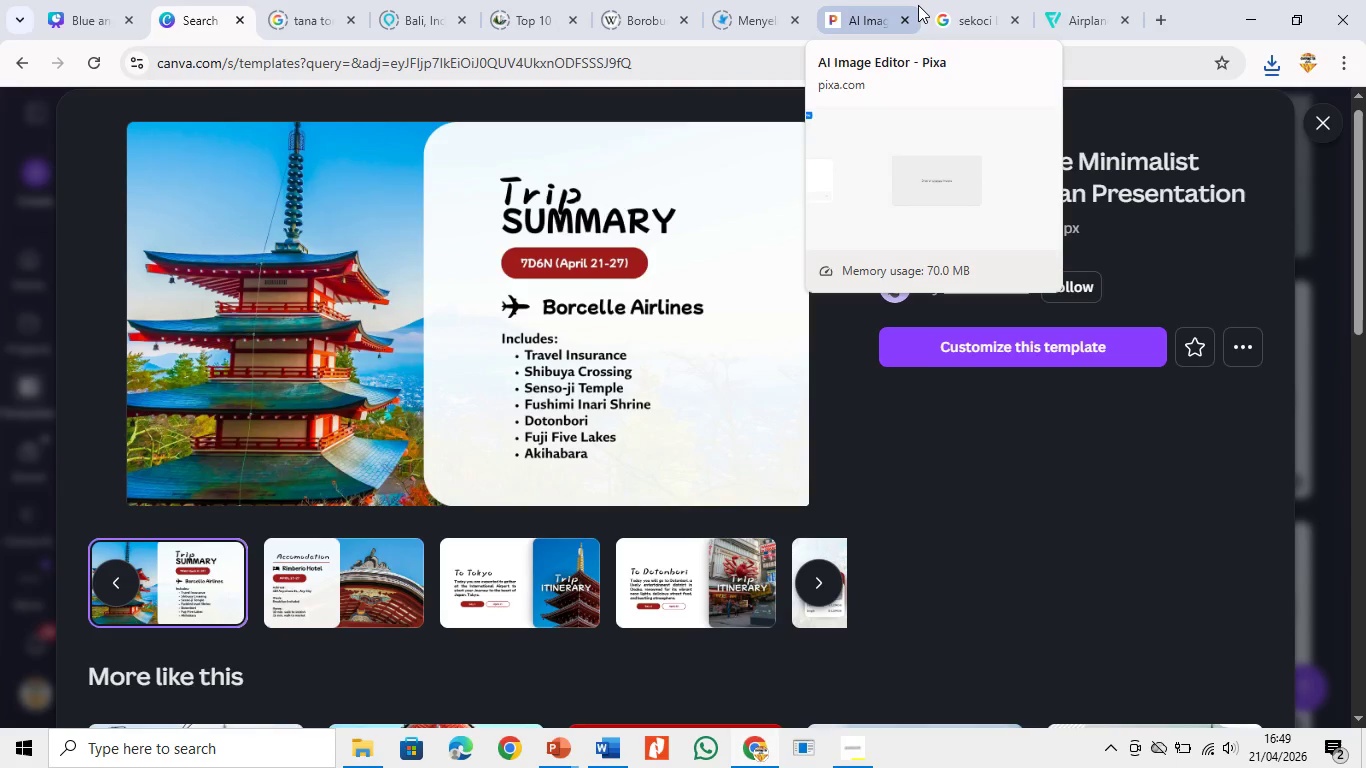 
wait(14.14)
 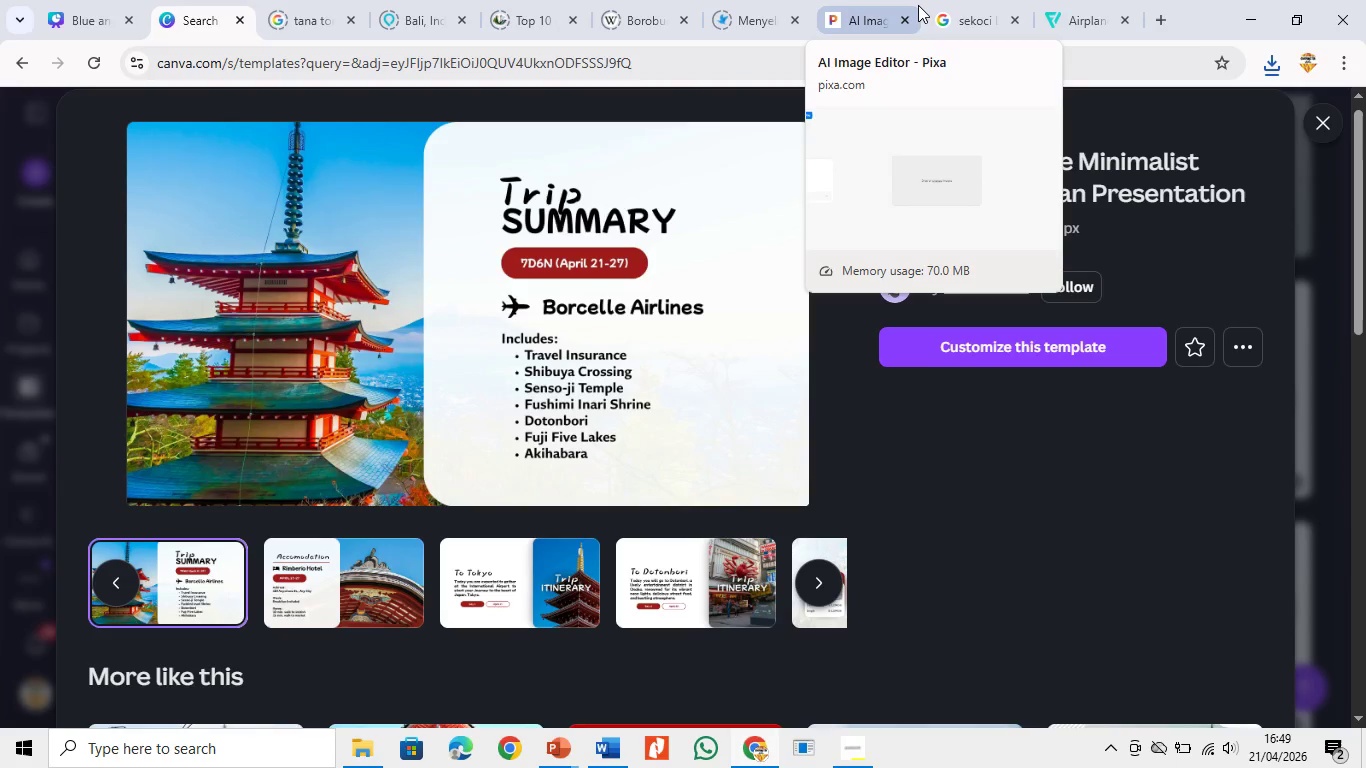 
left_click([564, 750])
 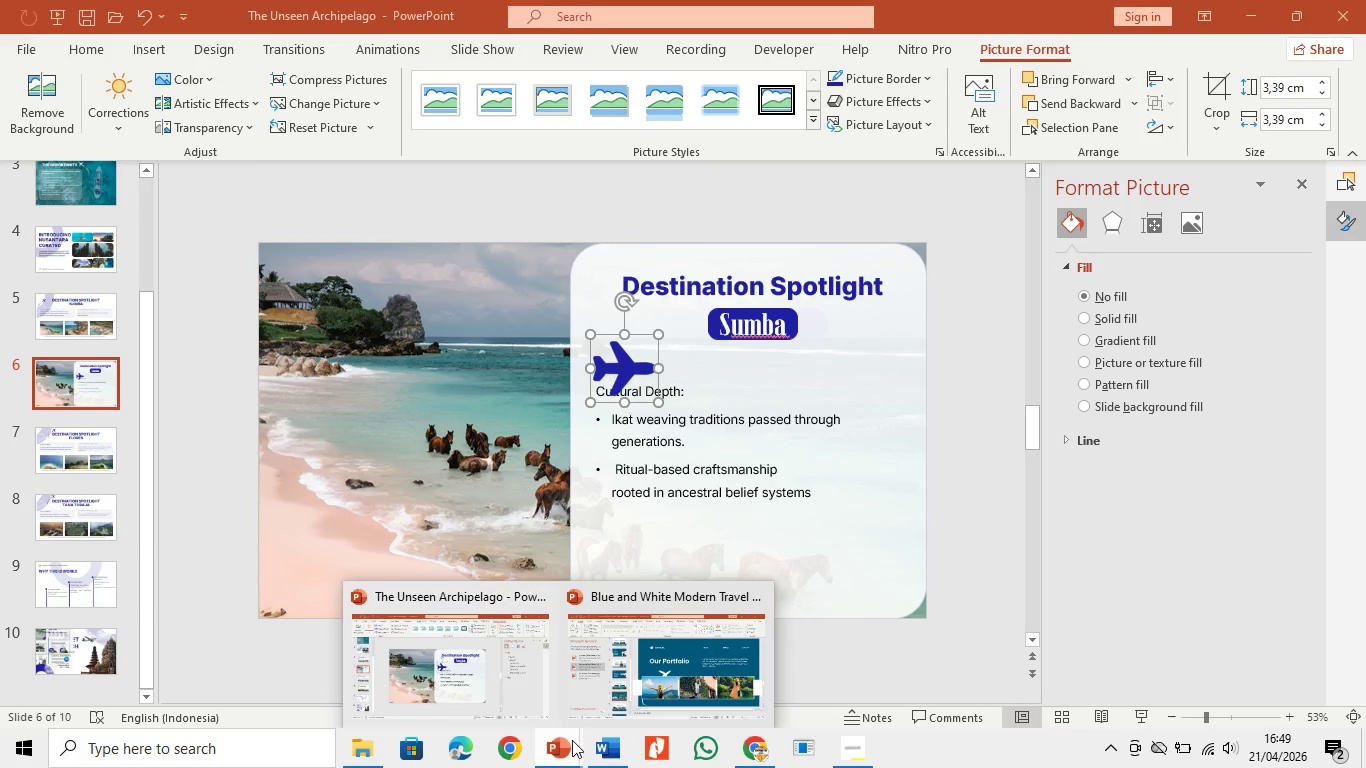 
left_click([620, 748])
 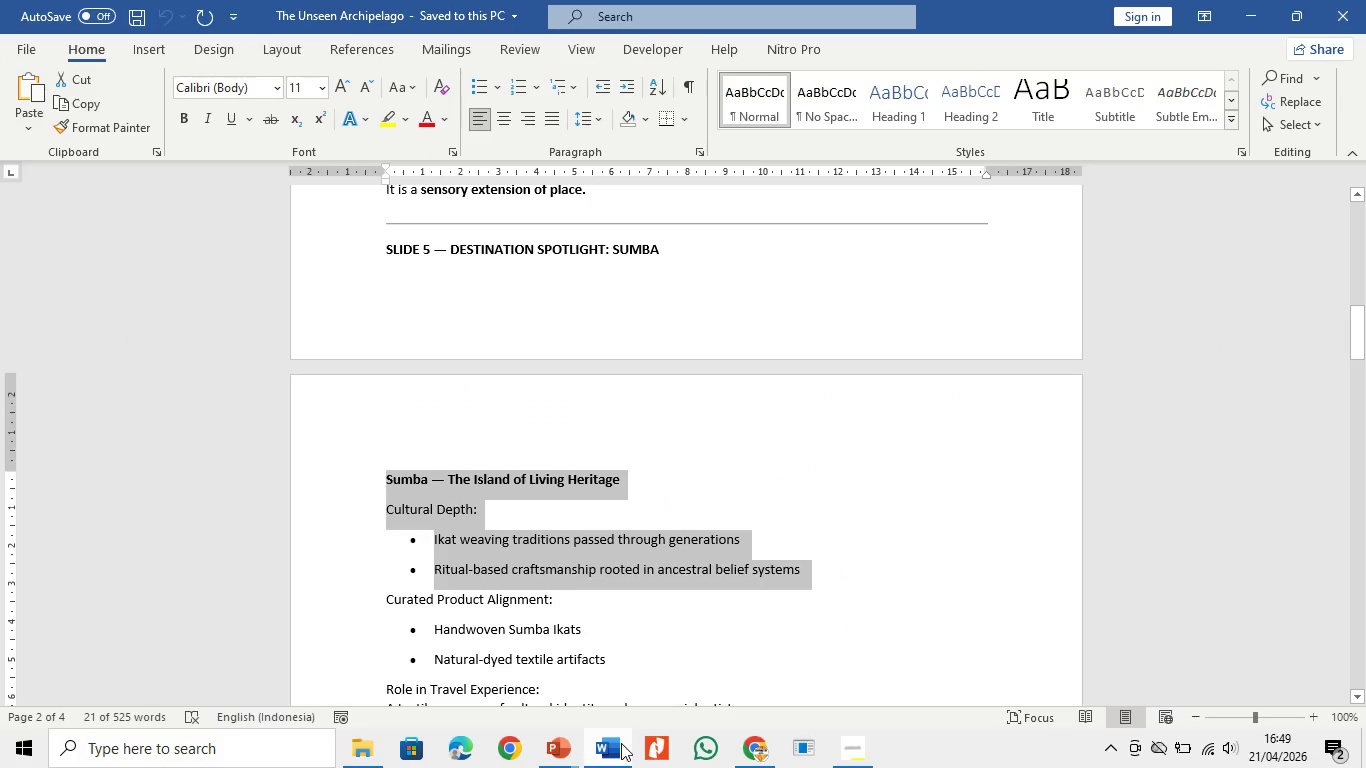 
left_click([621, 743])
 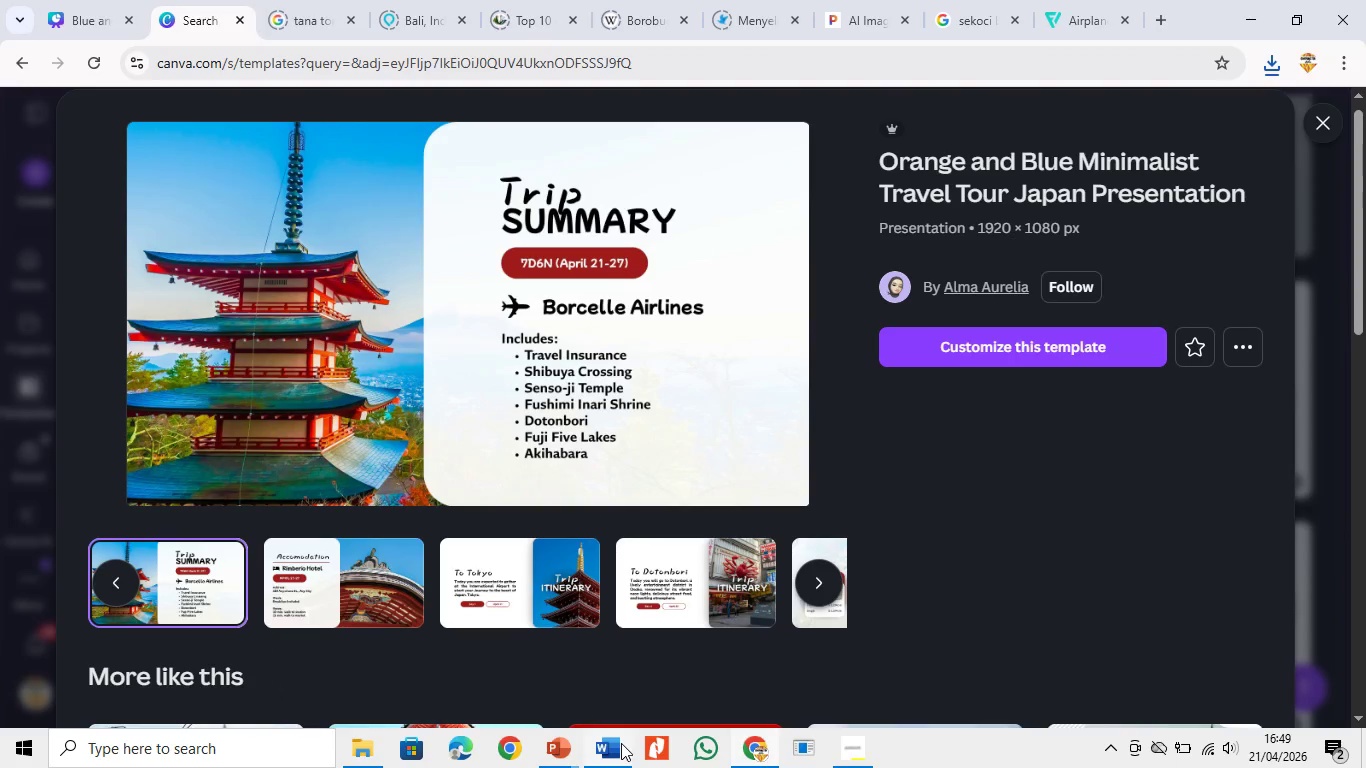 
left_click([621, 743])
 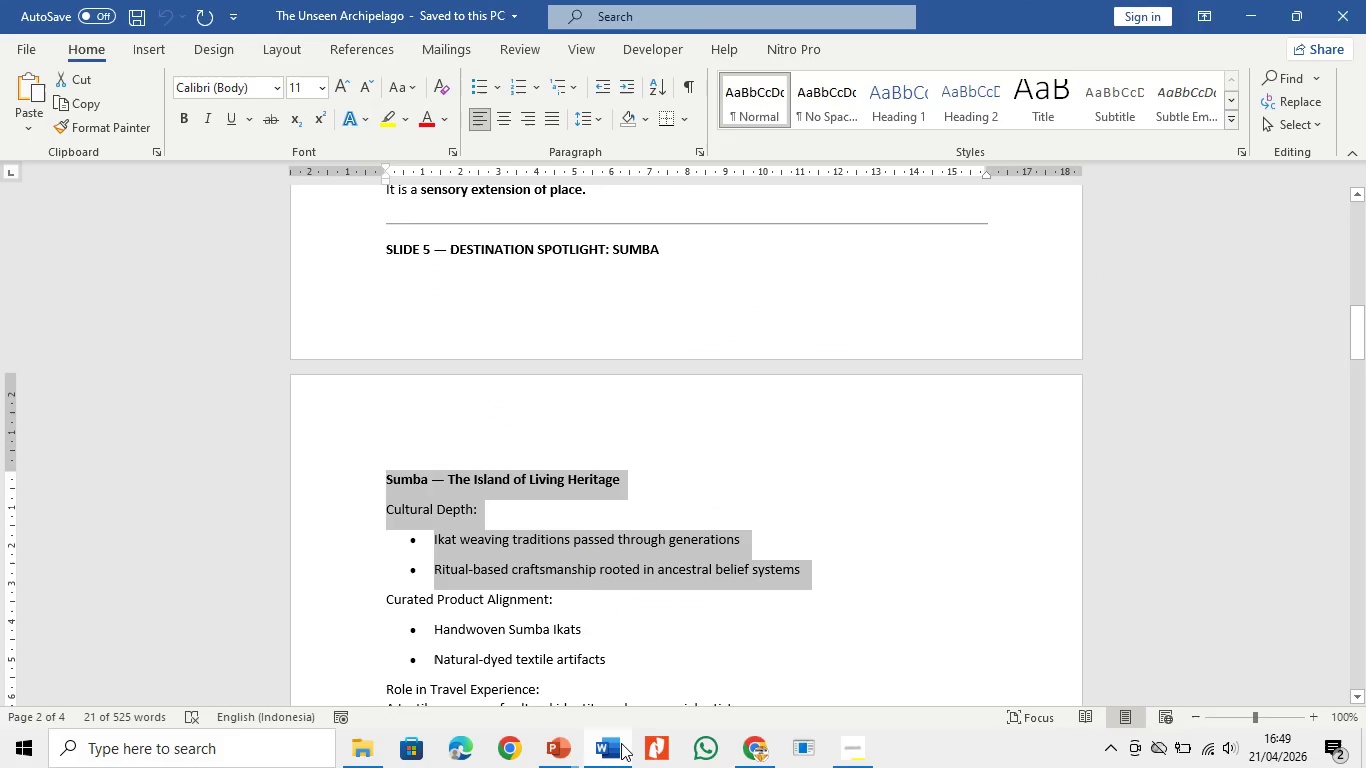 
left_click([621, 743])
 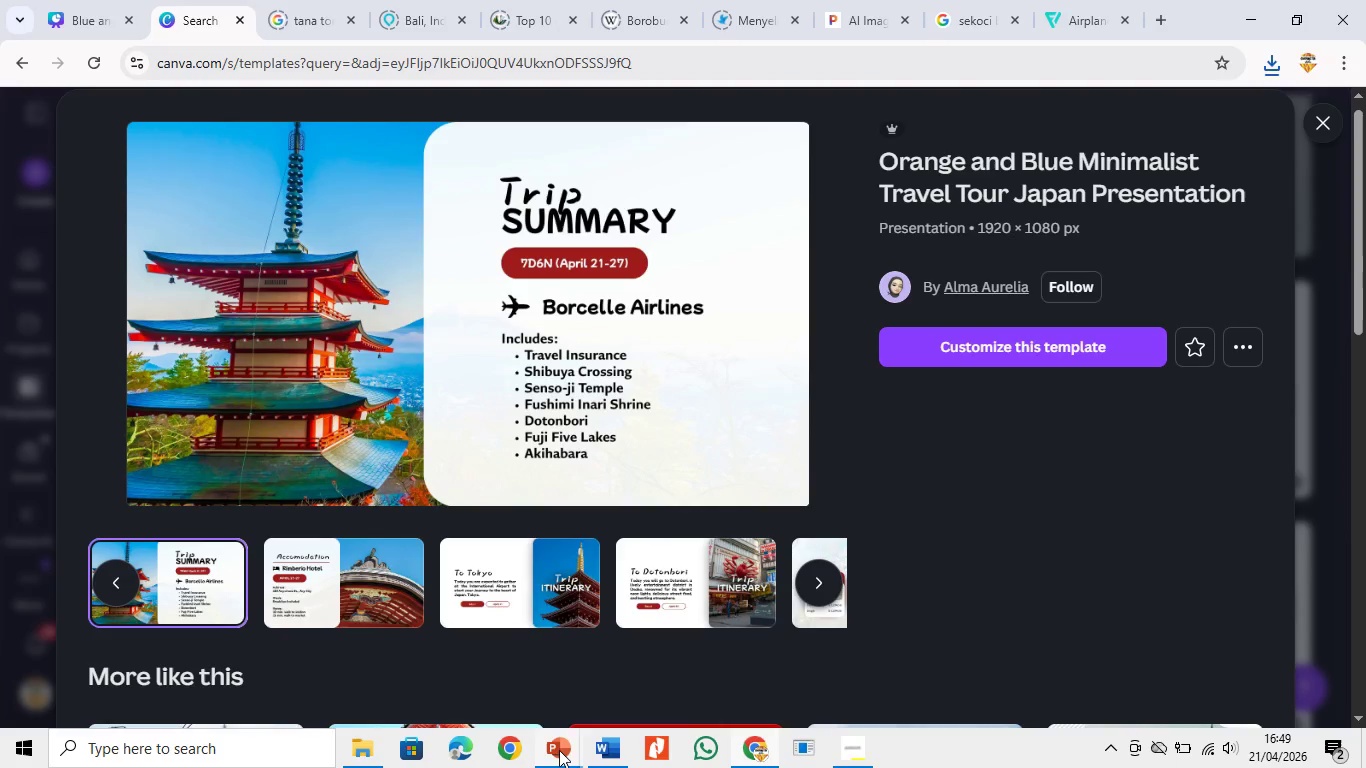 
left_click([559, 750])
 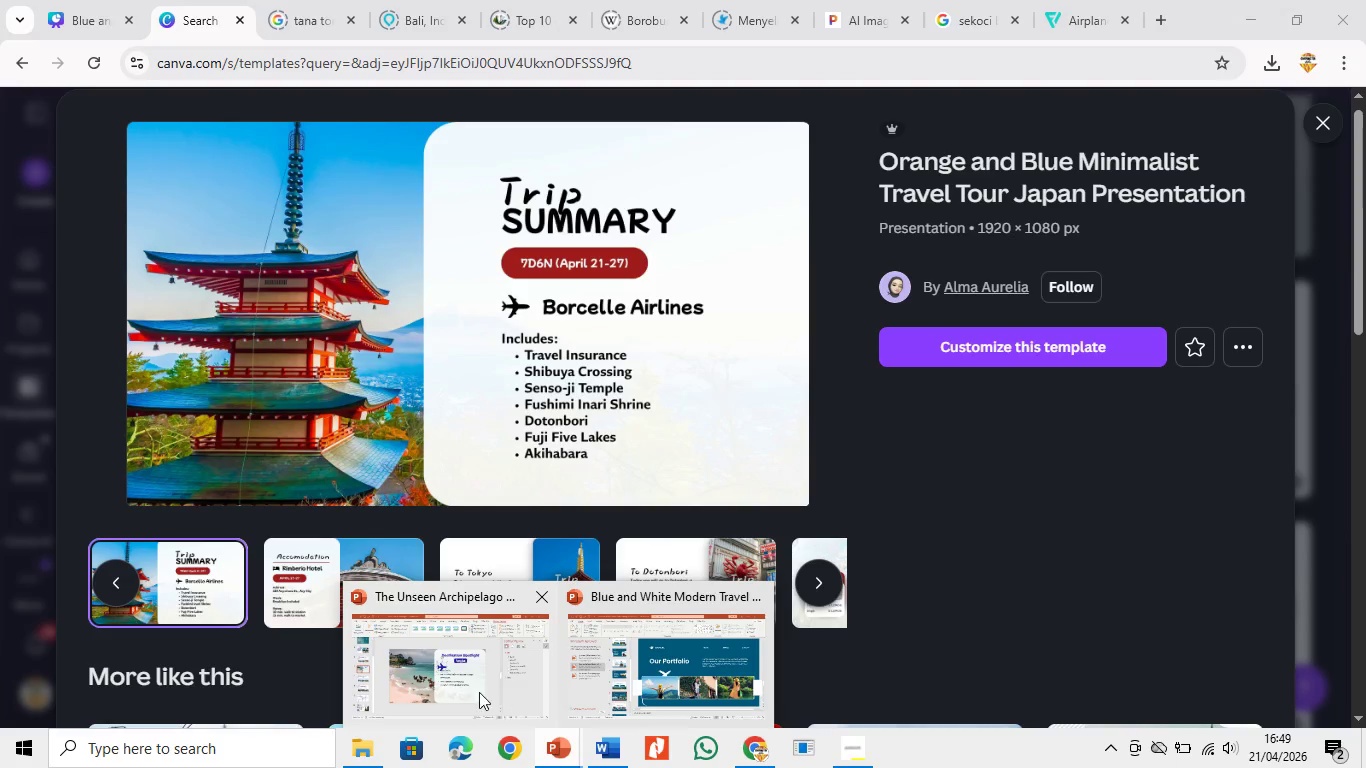 
left_click([471, 690])
 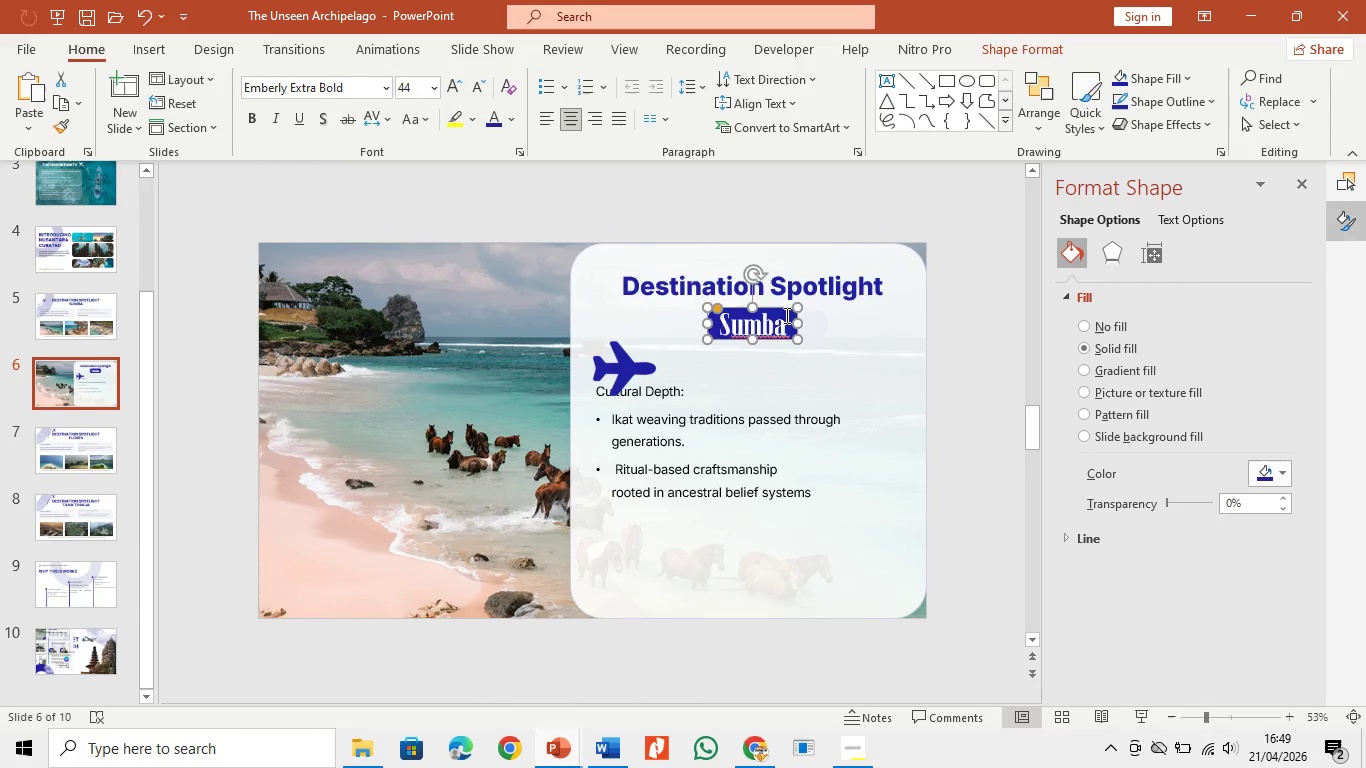 
left_click_drag(start_coordinate=[780, 308], to_coordinate=[772, 309])
 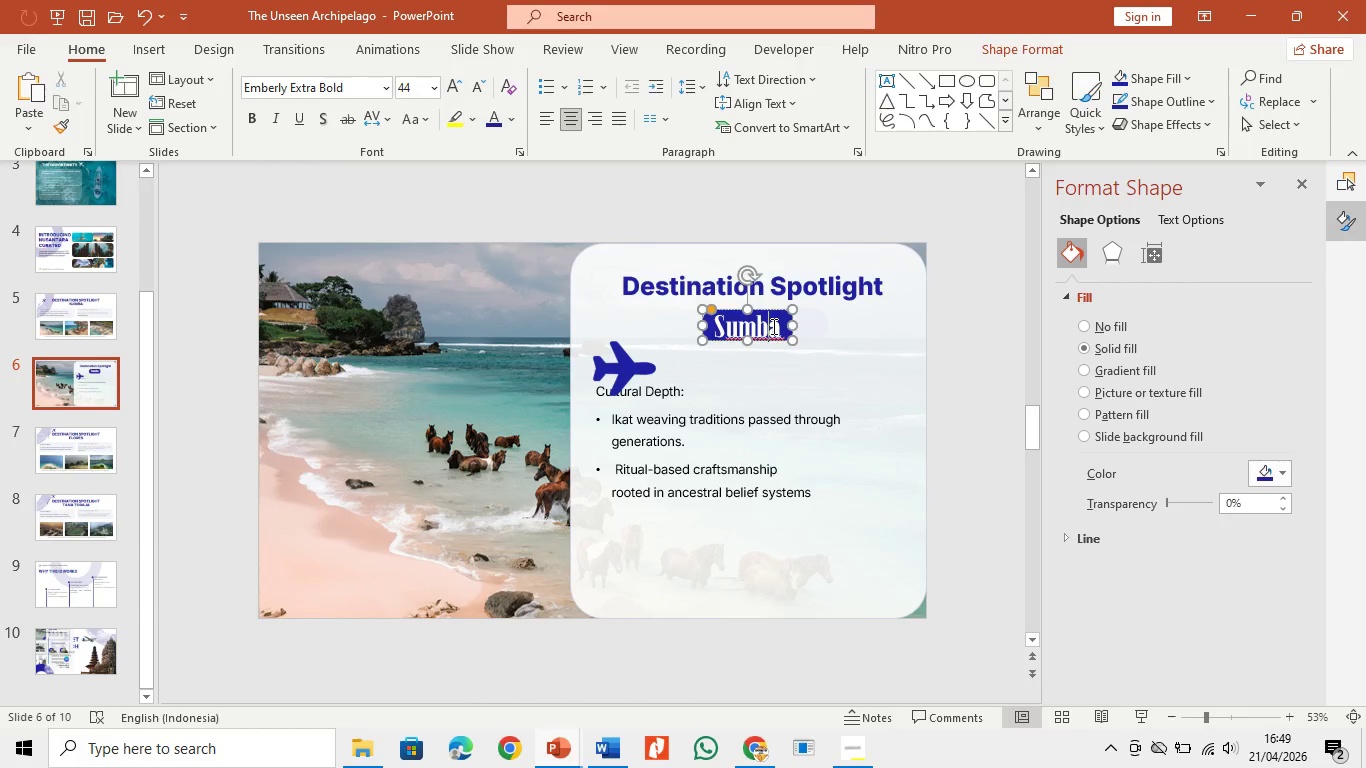 
key(Control+A)
 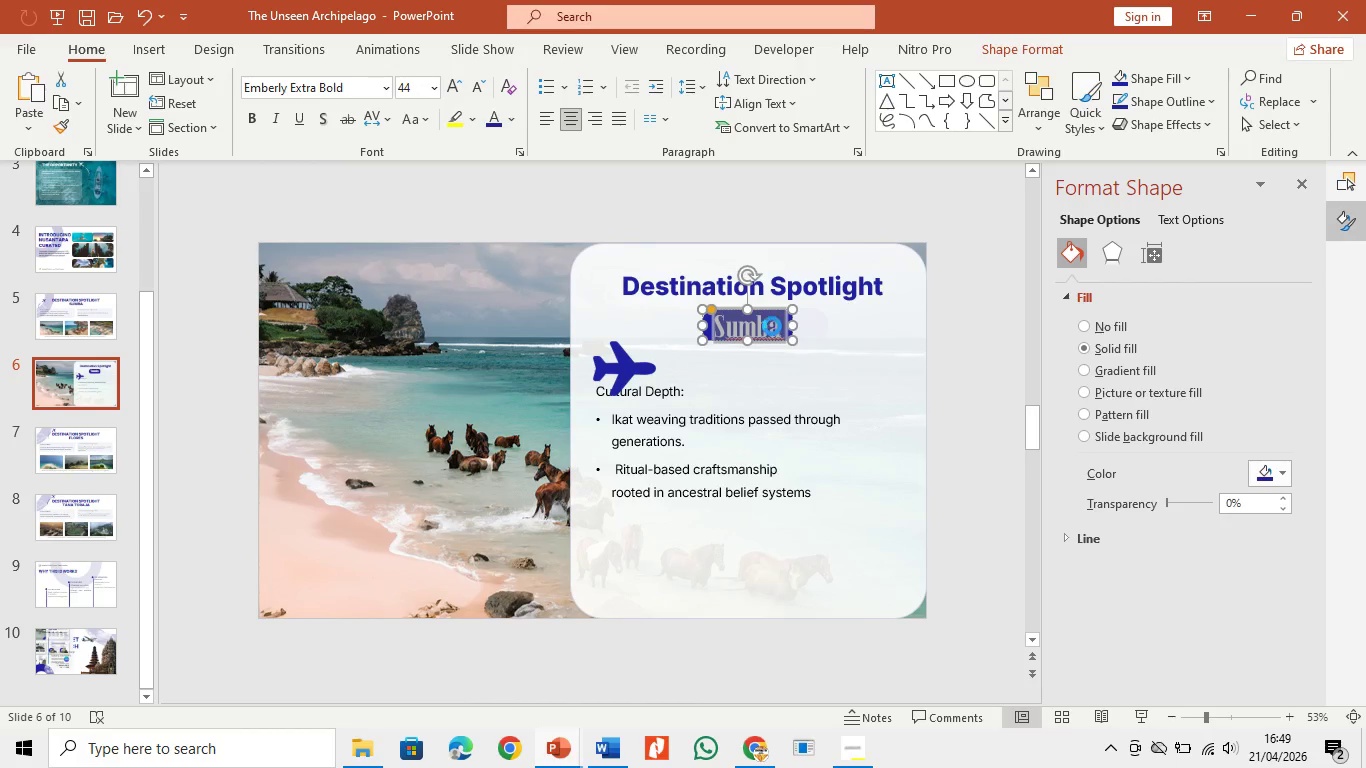 
key(Control+X)
 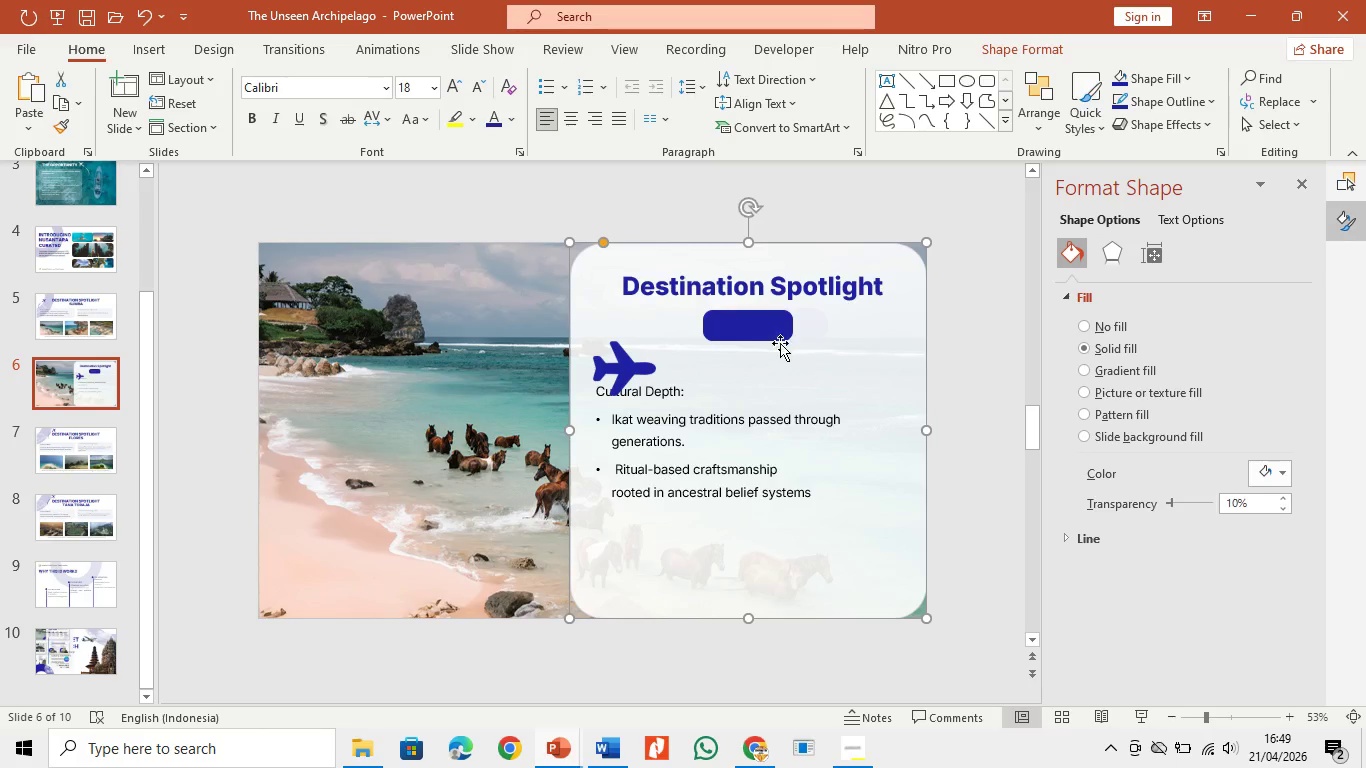 
double_click([774, 334])
 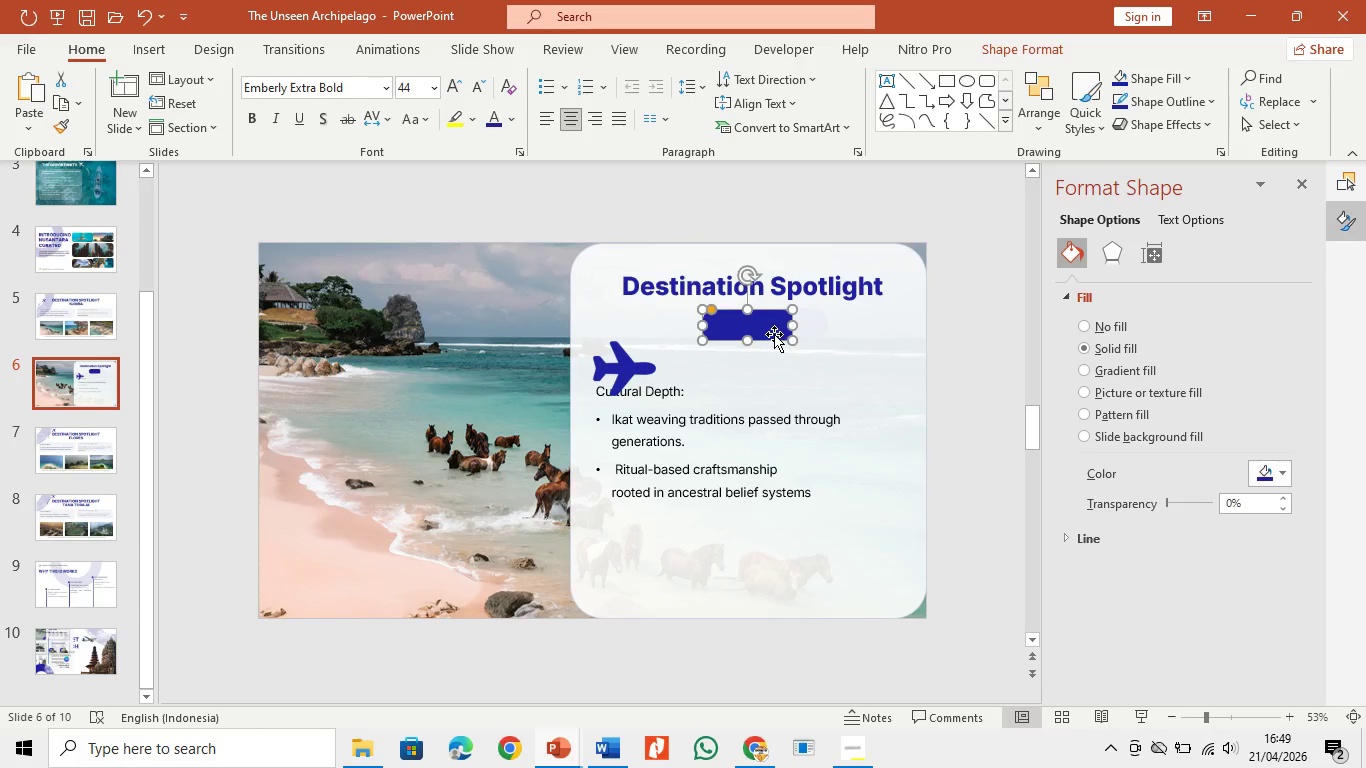 
key(Backspace)
 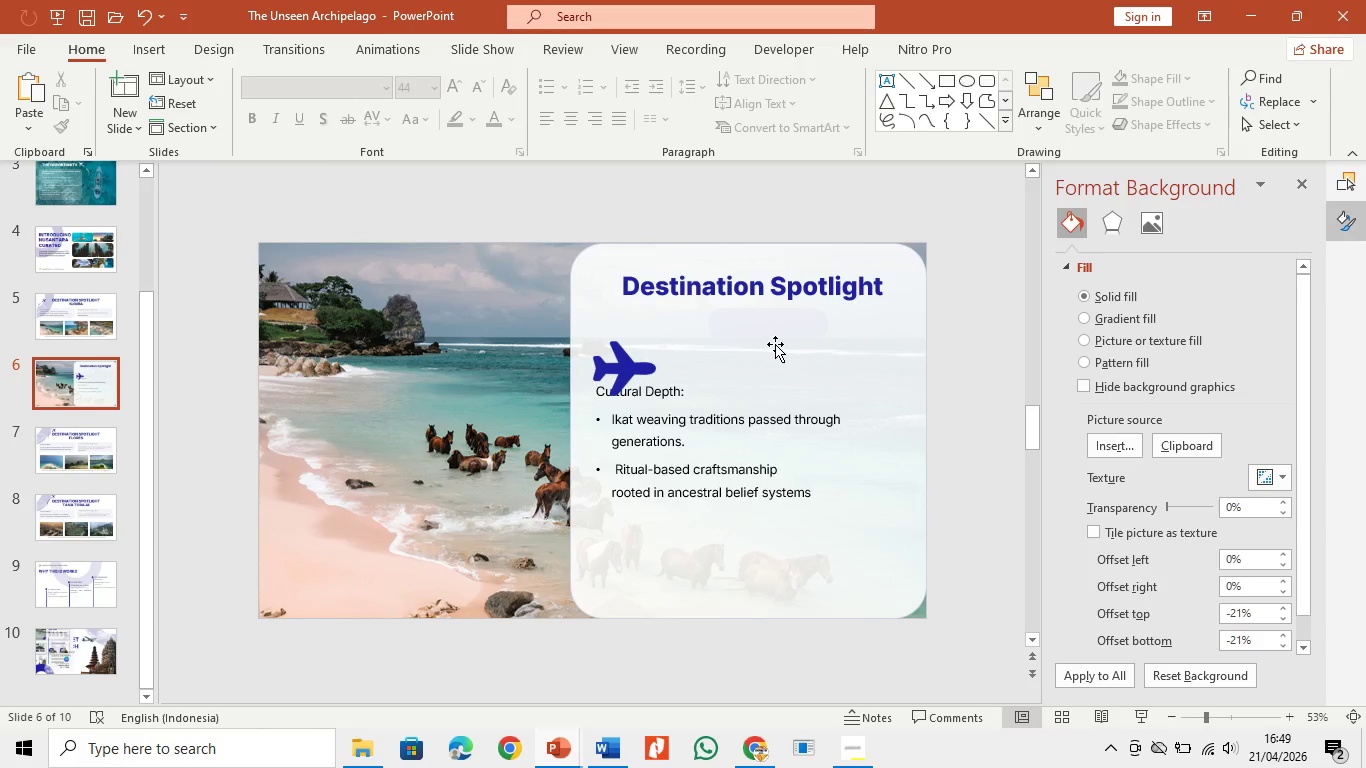 
key(Control+V)
 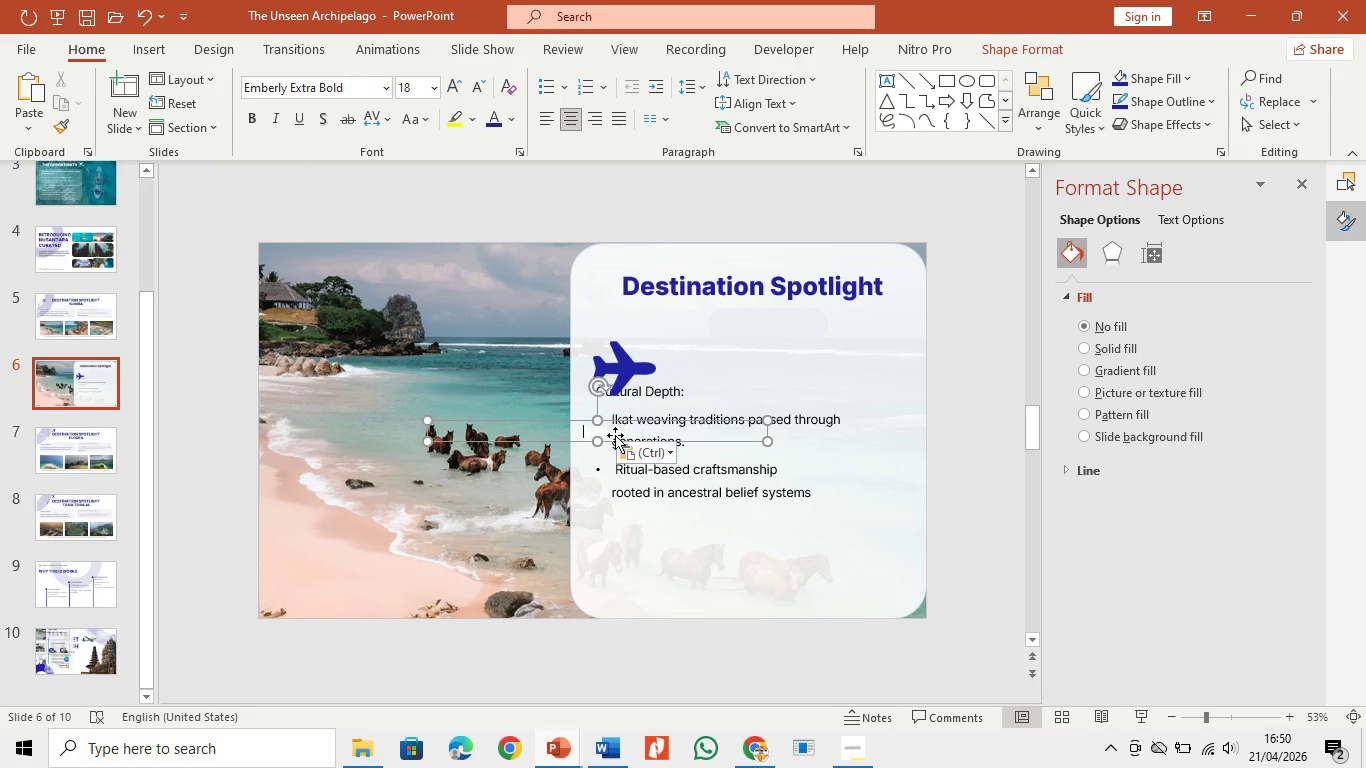 
left_click_drag(start_coordinate=[623, 417], to_coordinate=[772, 307])
 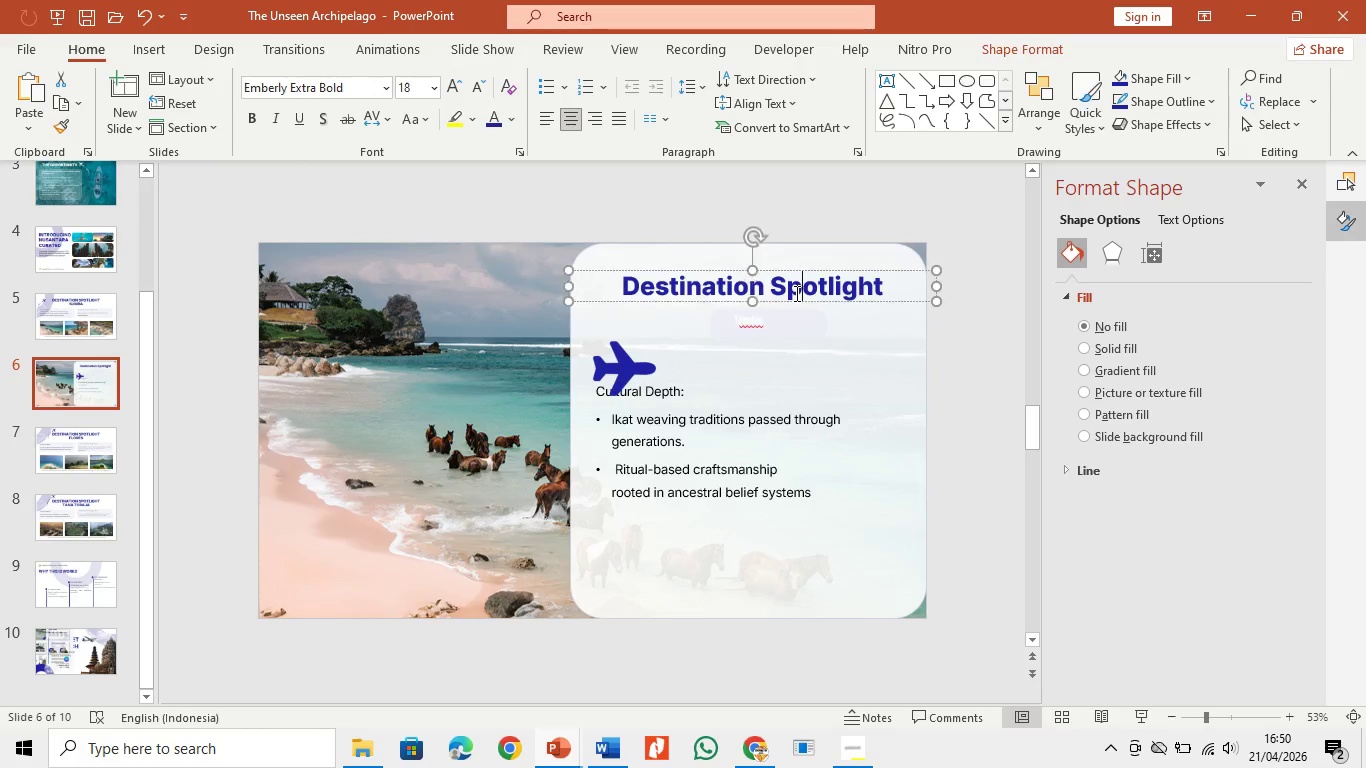 
left_click([795, 293])
 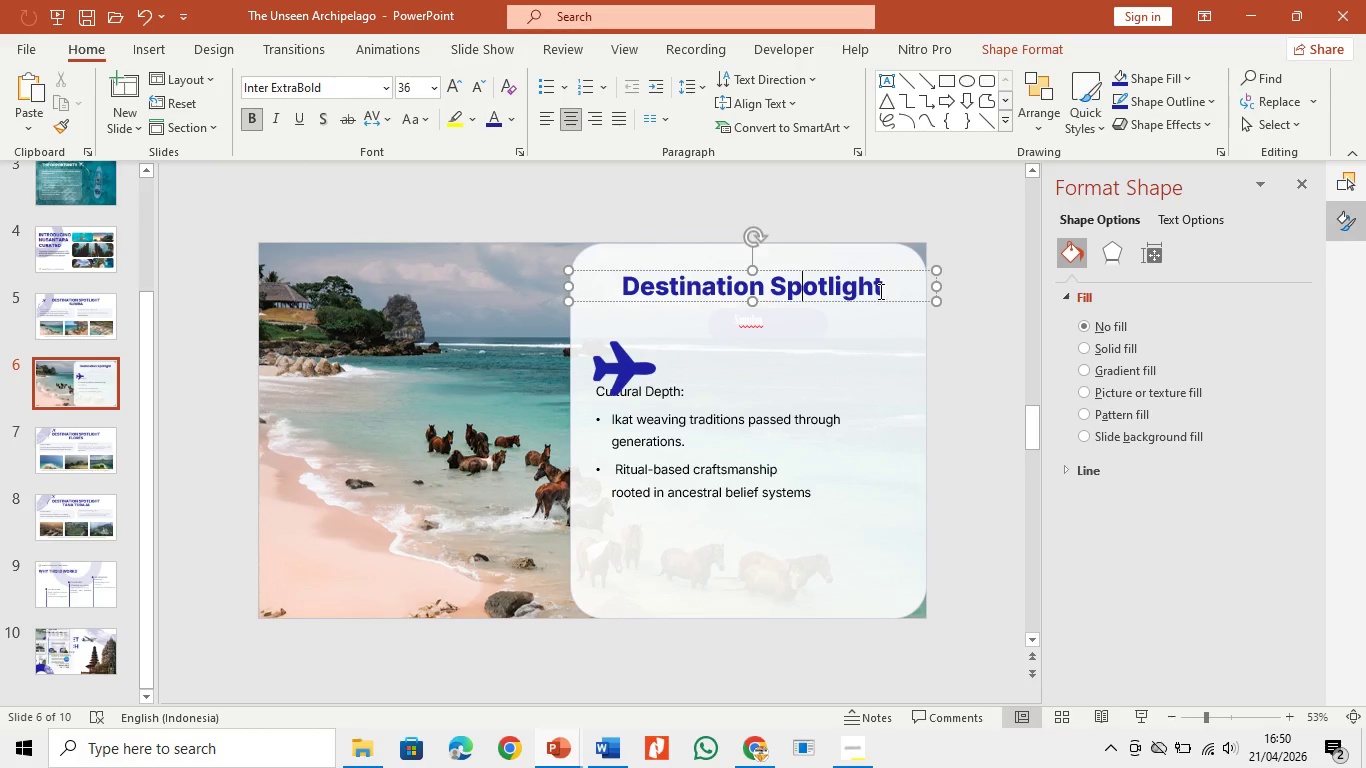 
left_click([880, 291])
 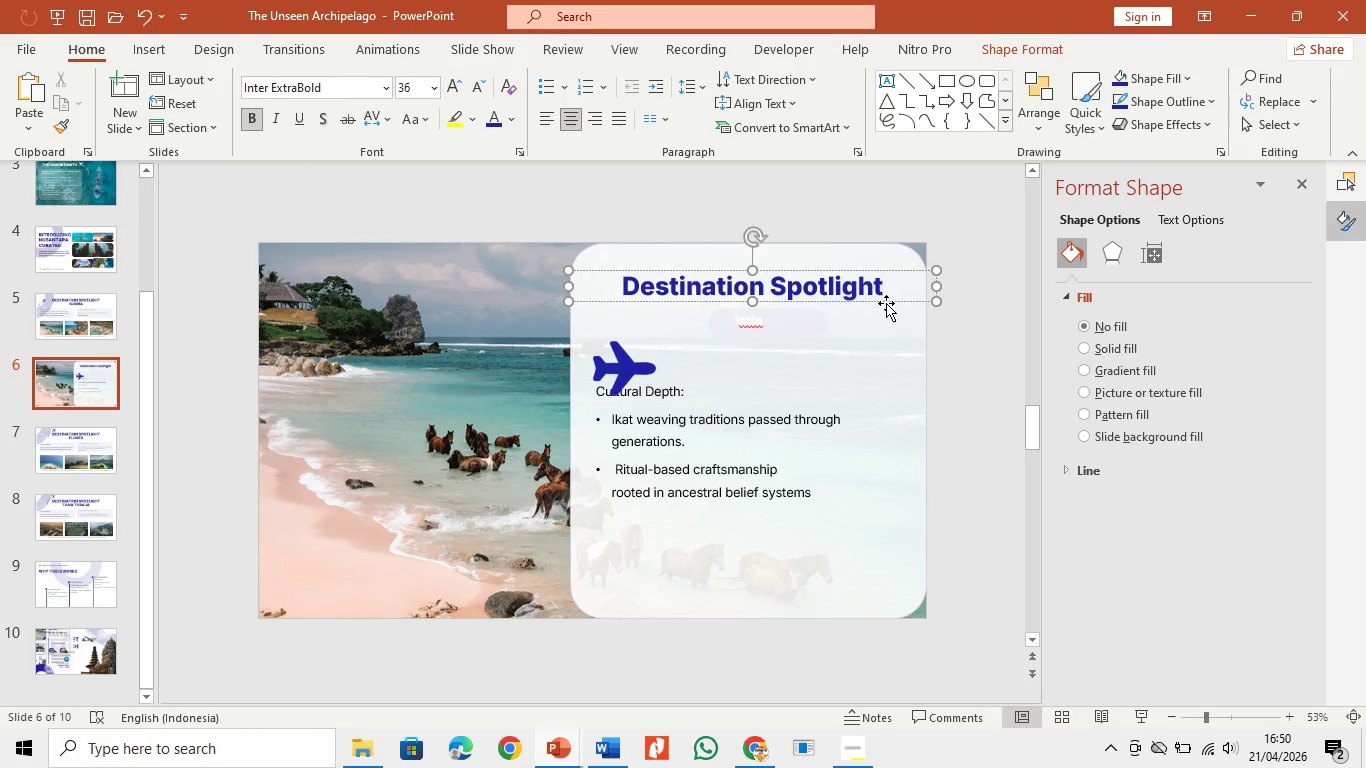 
key(Enter)
 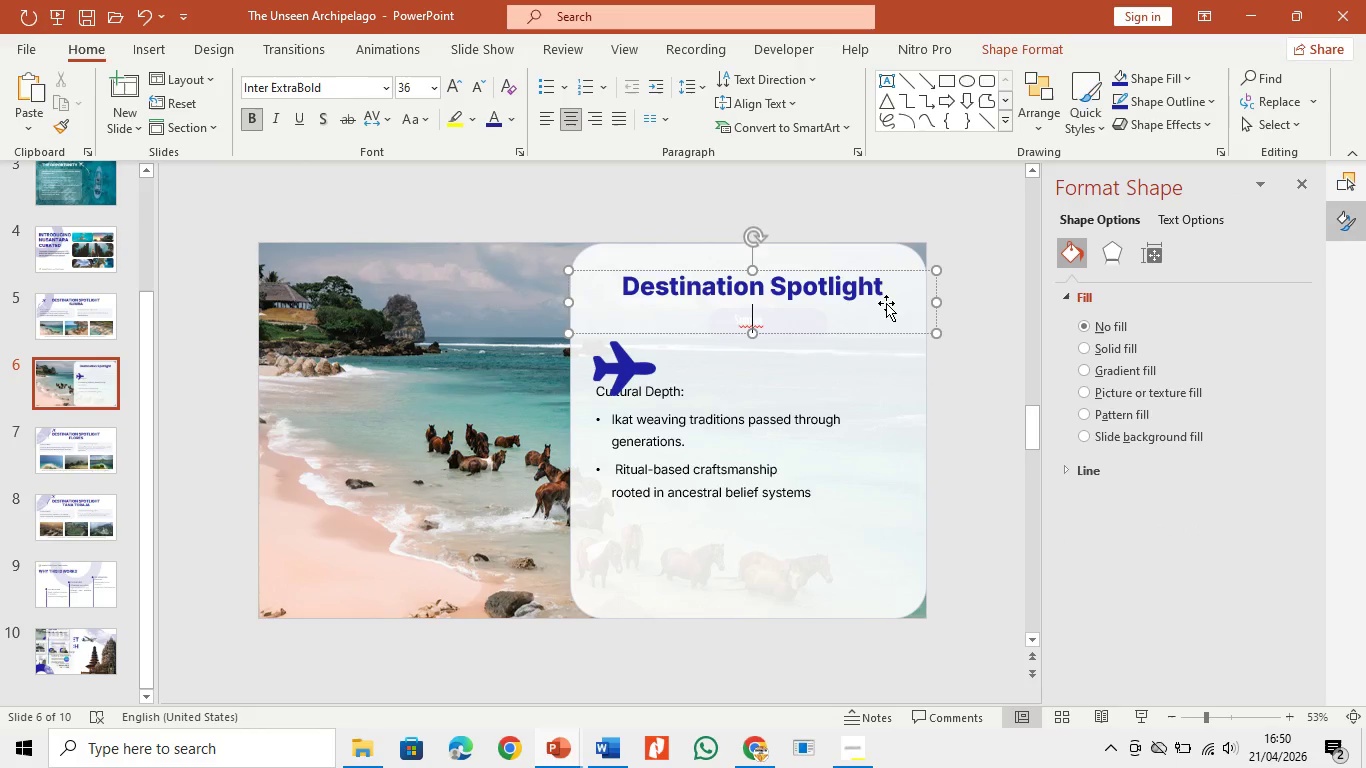 
type(Sumba)
 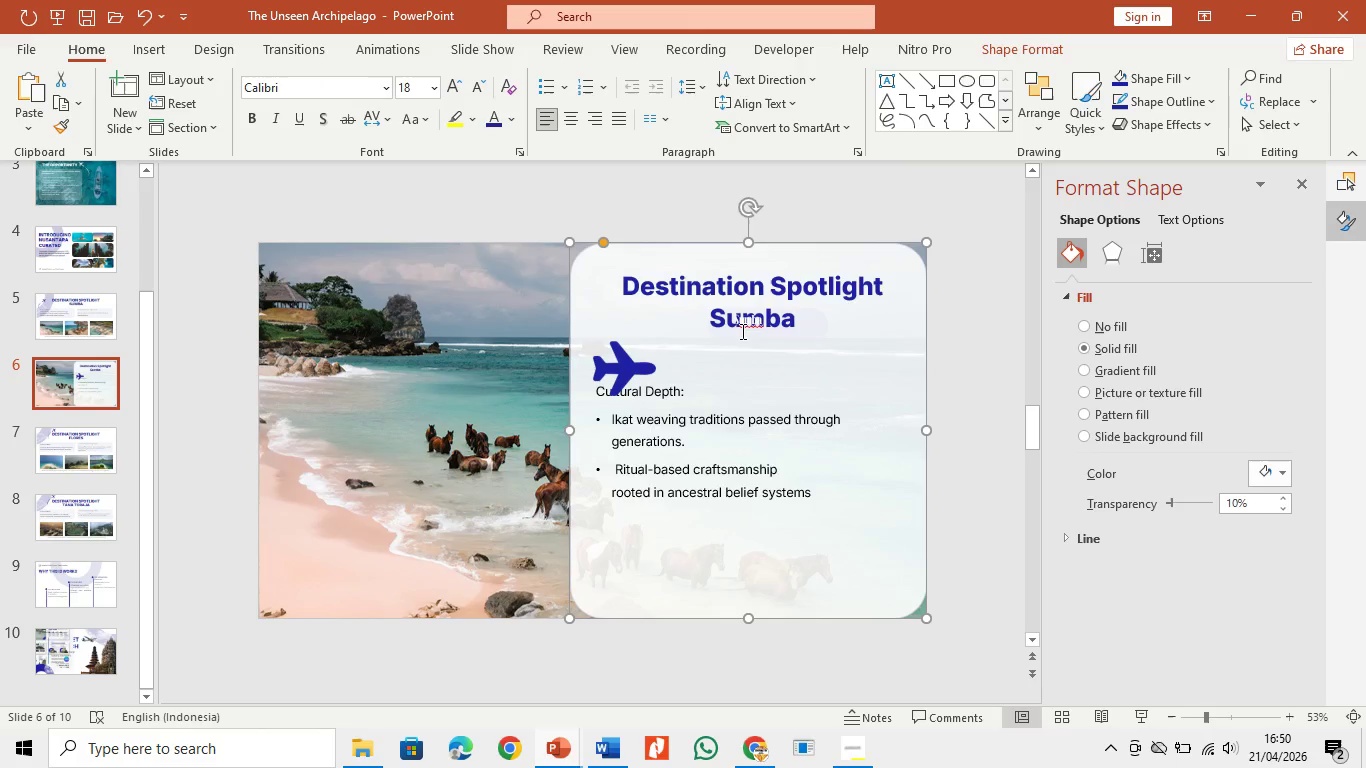 
left_click_drag(start_coordinate=[762, 328], to_coordinate=[768, 352])
 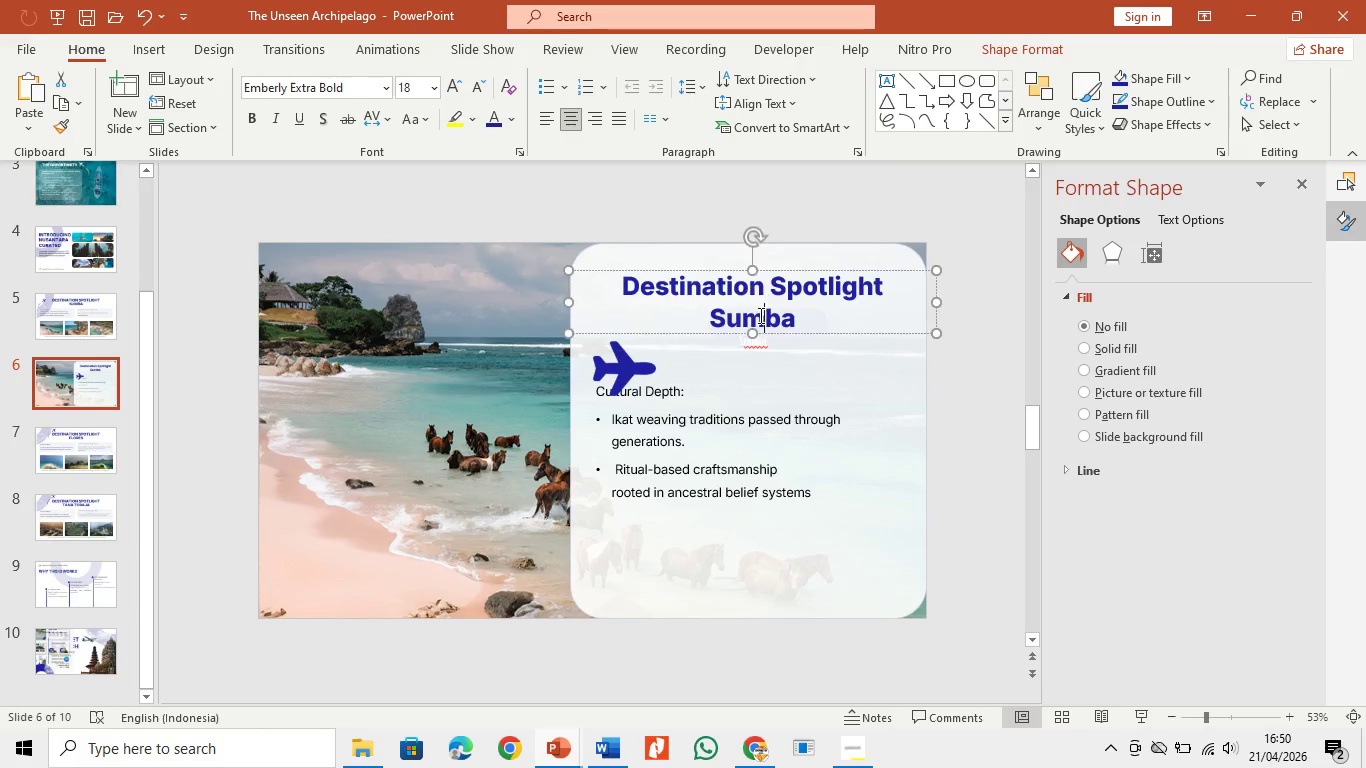 
left_click([759, 315])
 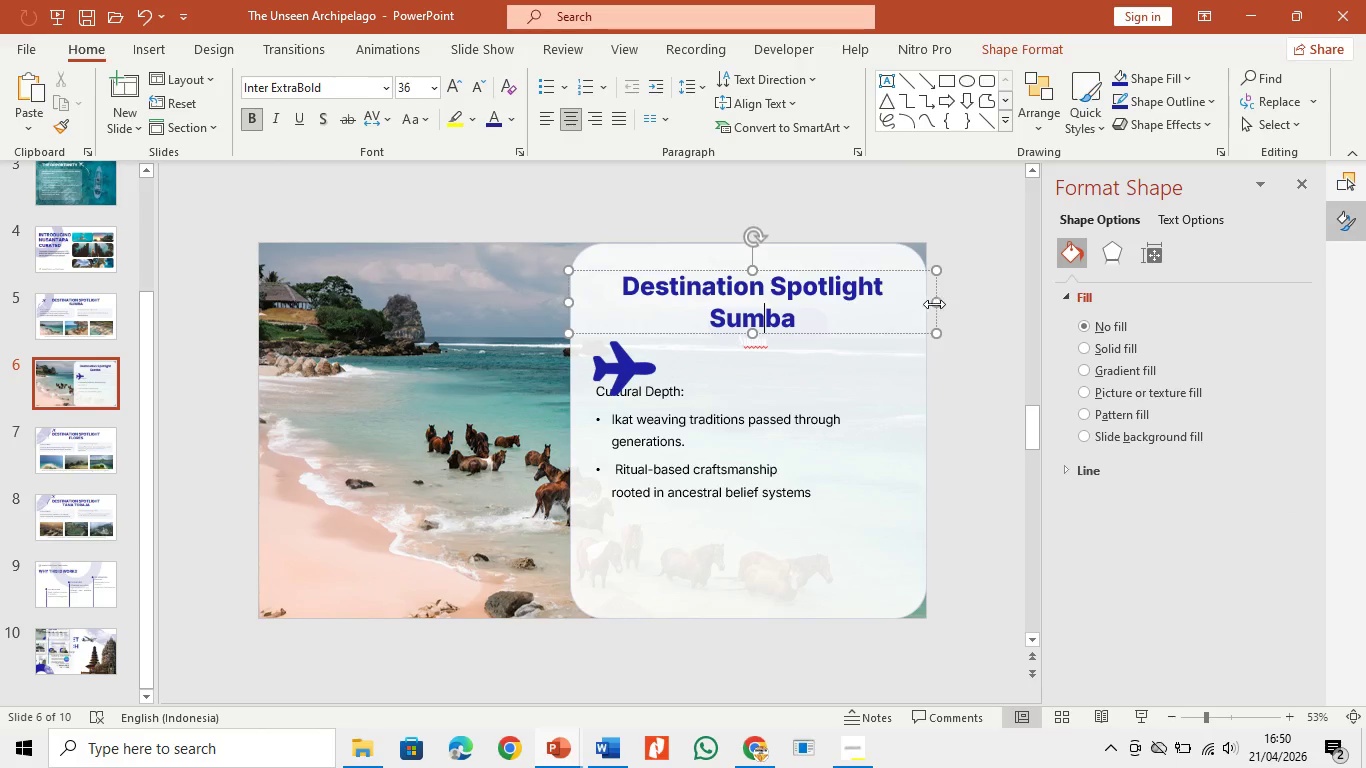 
left_click_drag(start_coordinate=[945, 304], to_coordinate=[953, 305])
 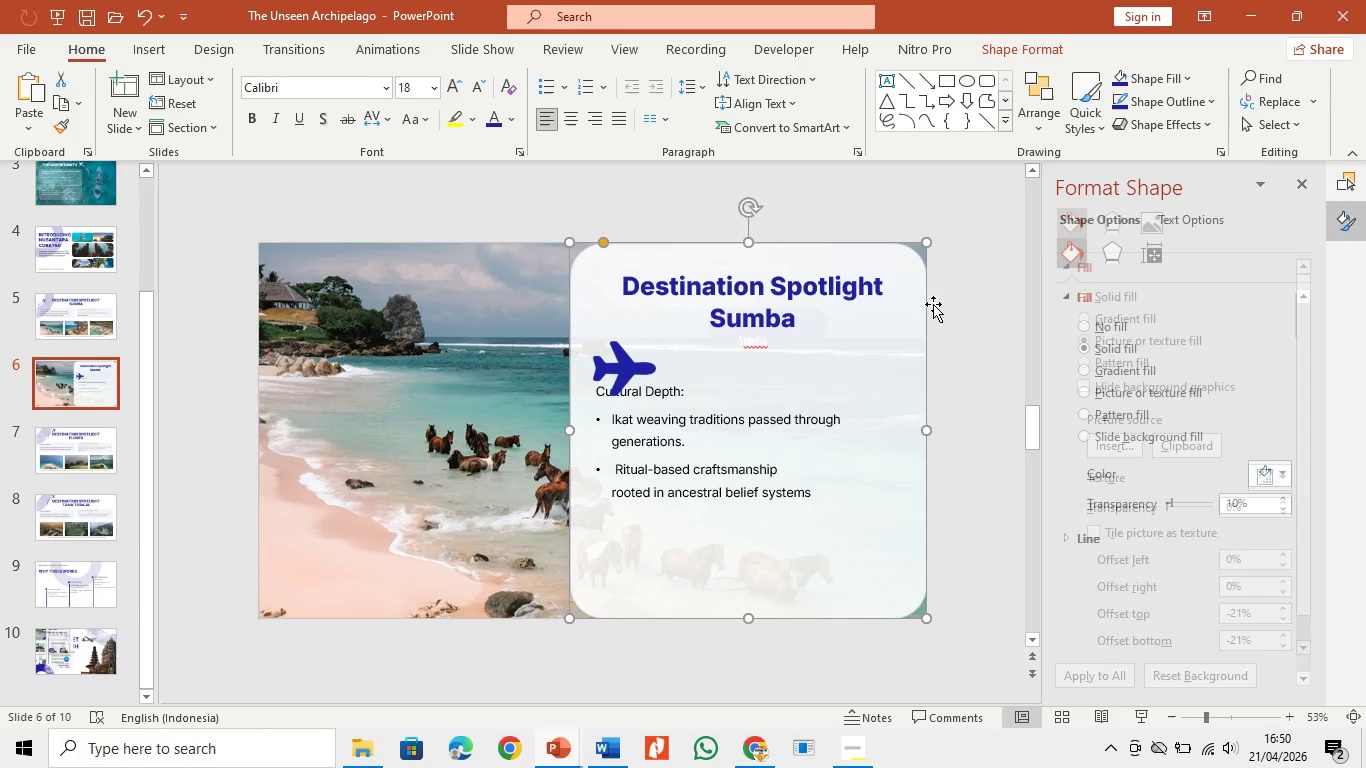 
left_click([860, 293])
 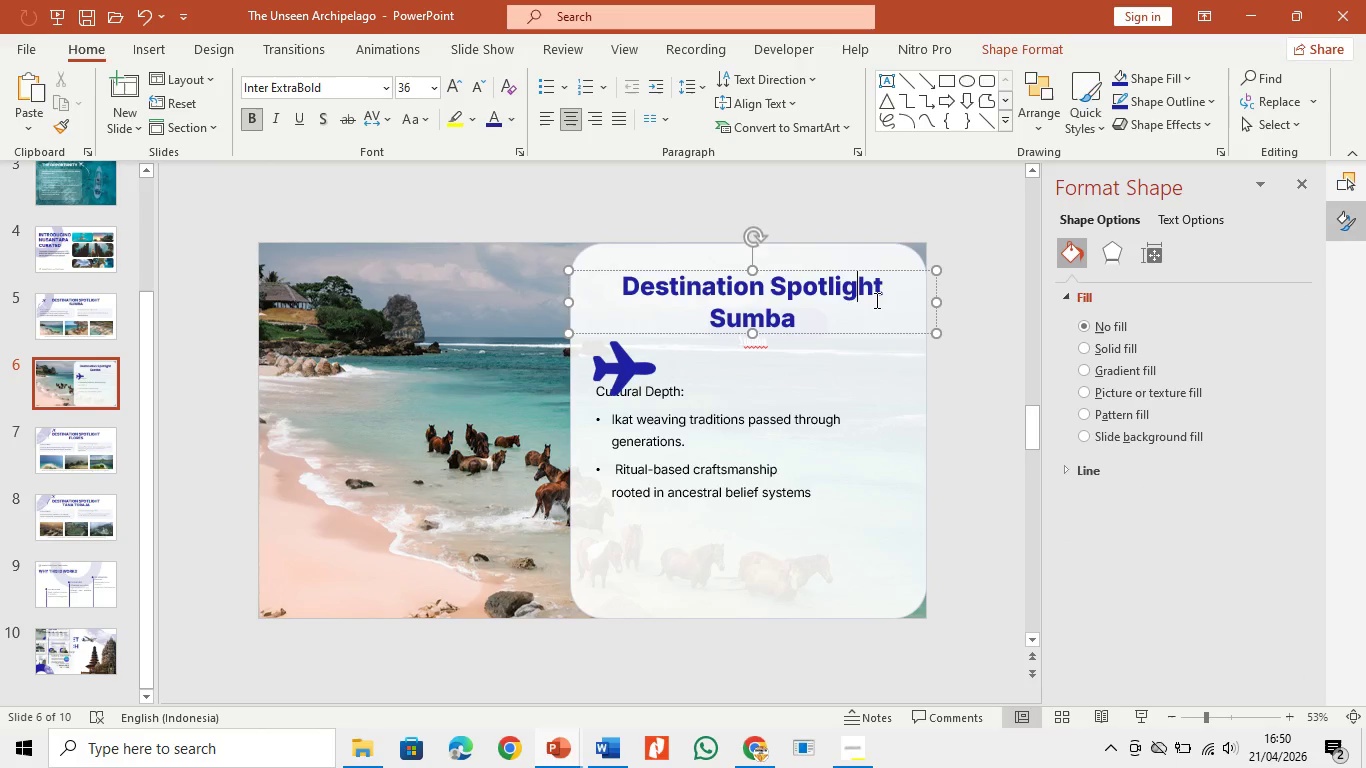 
key(Control+A)
 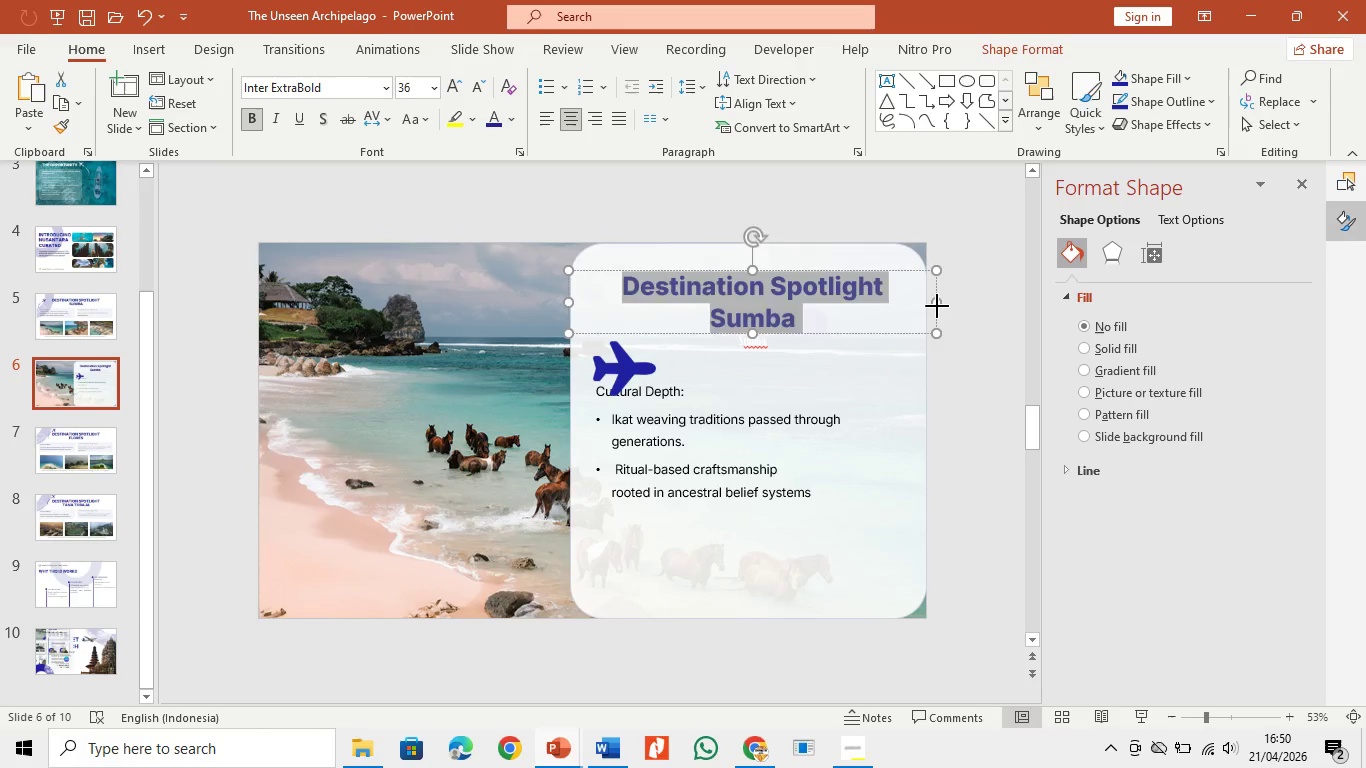 
left_click_drag(start_coordinate=[937, 306], to_coordinate=[916, 315])
 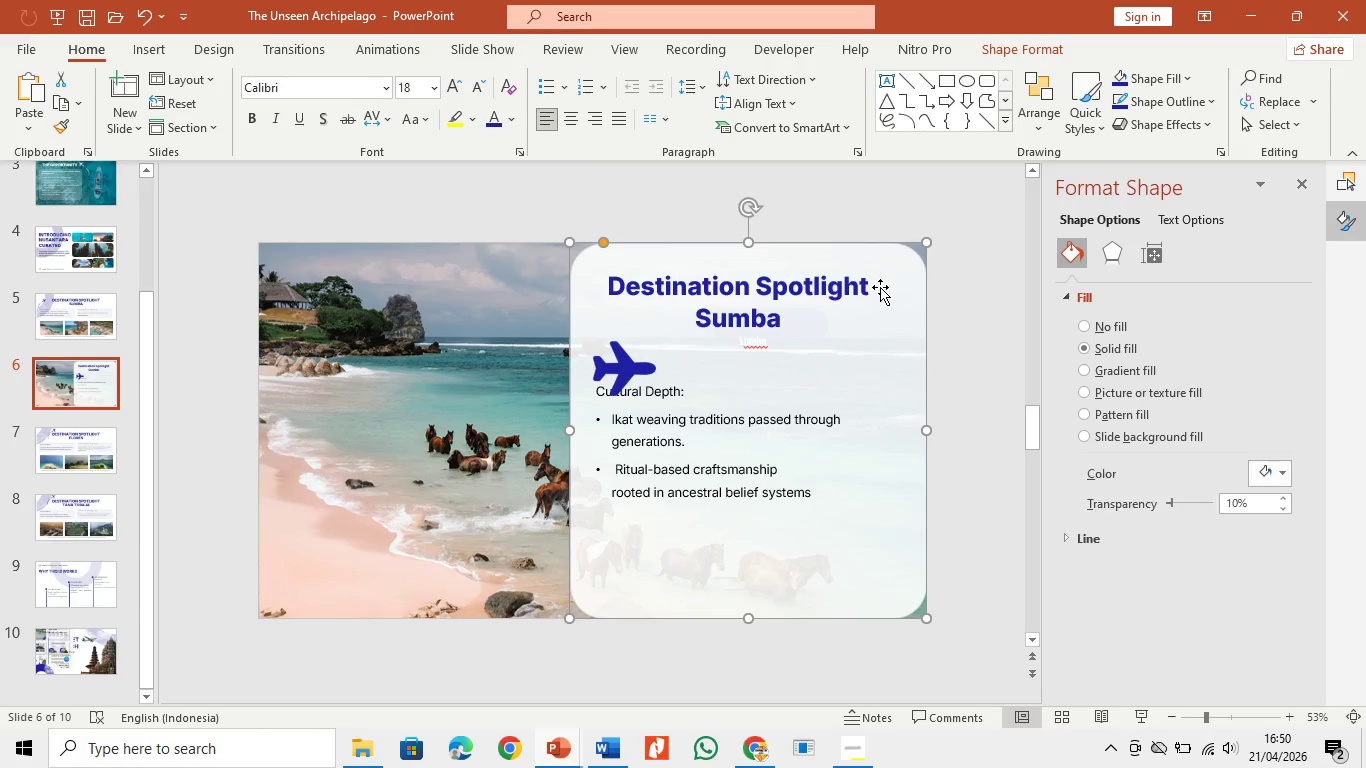 
double_click([864, 287])
 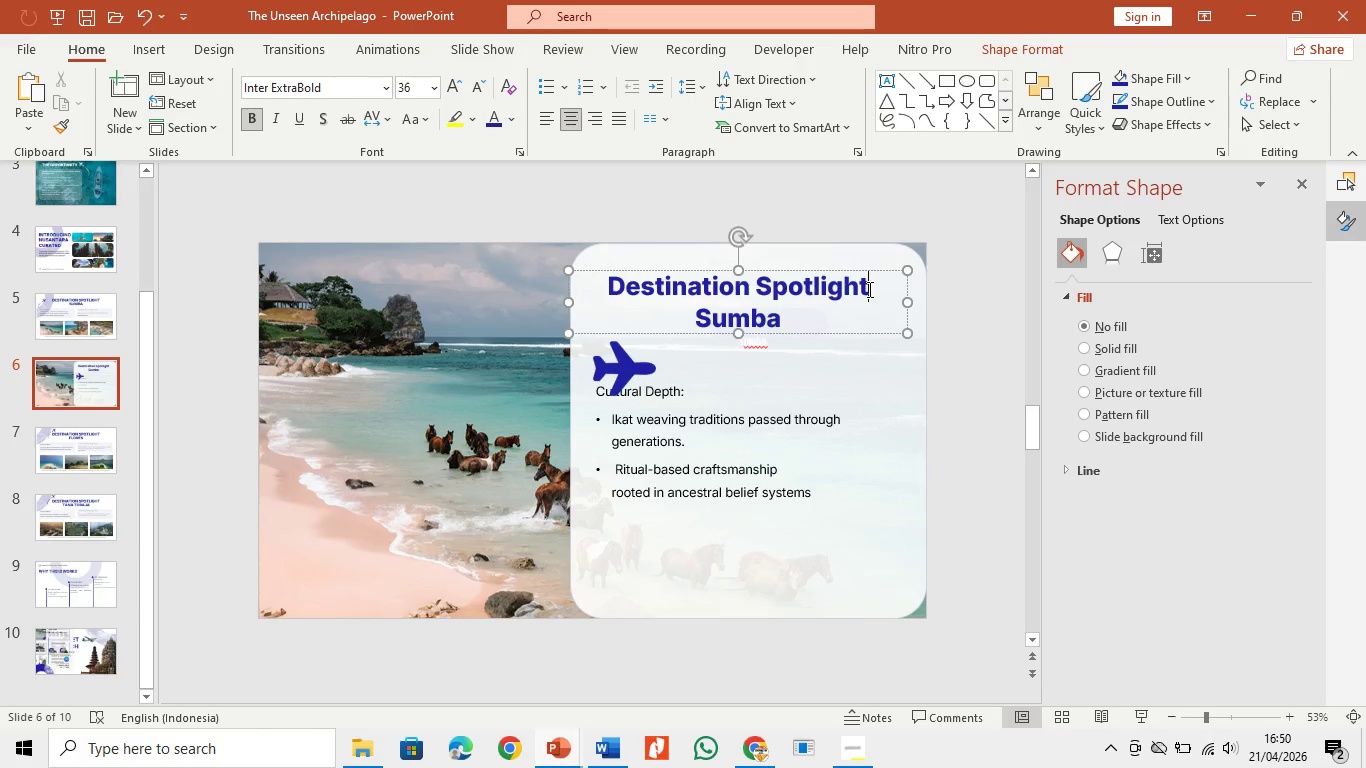 
key(Delete)
 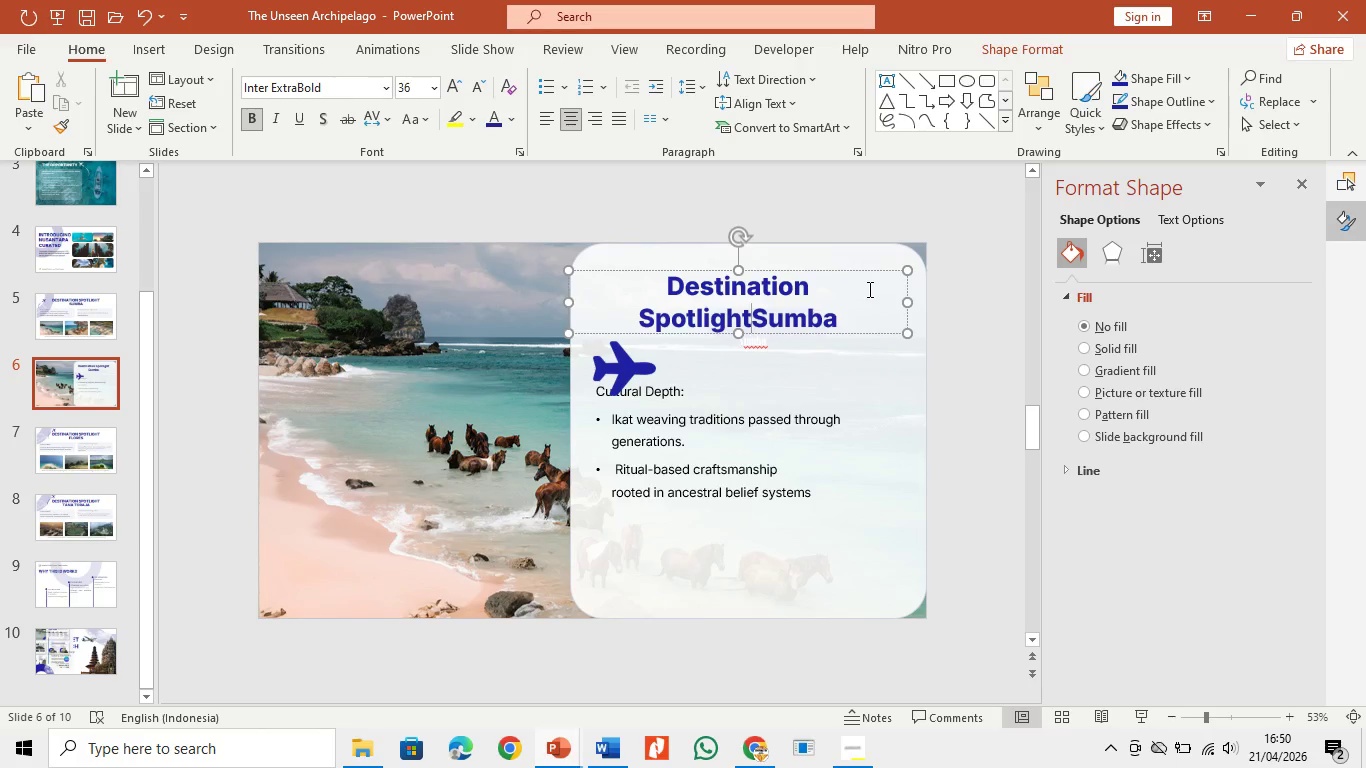 
key(Space)
 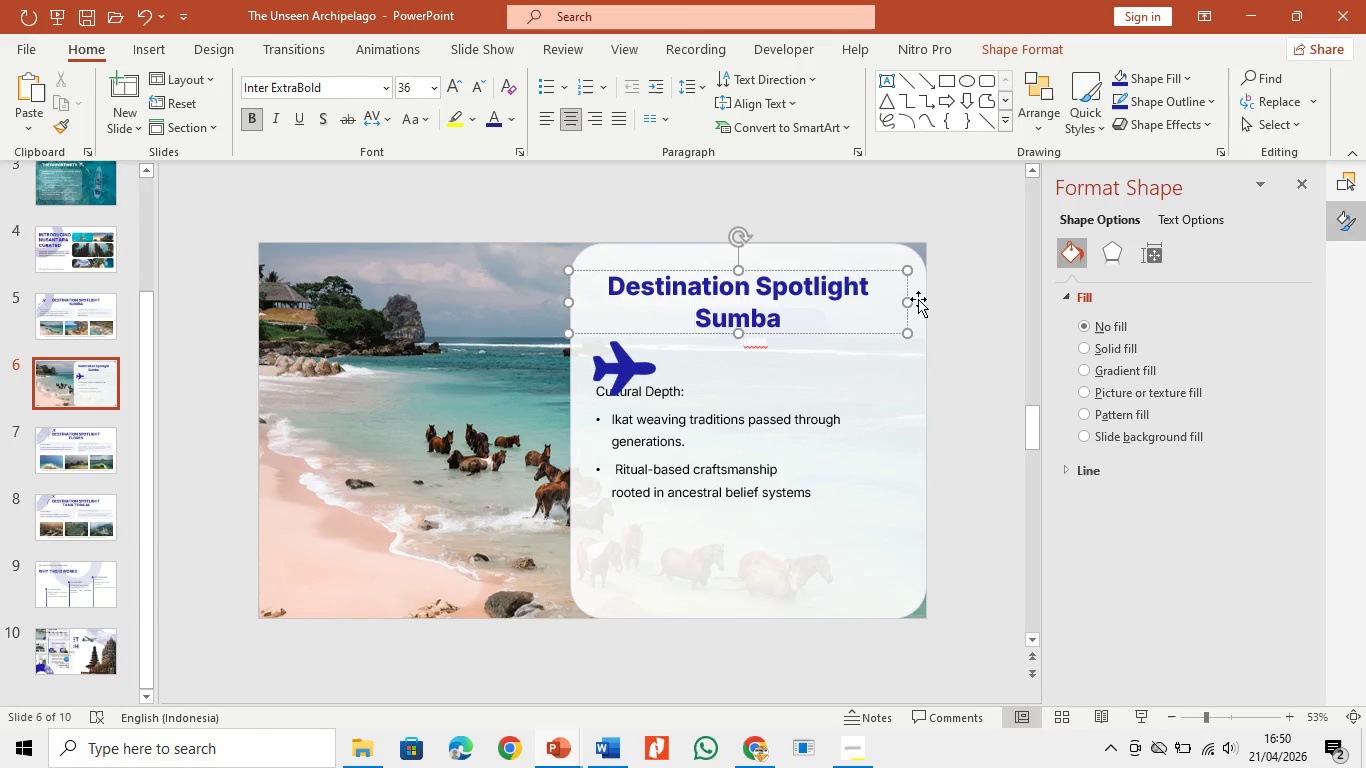 
left_click_drag(start_coordinate=[913, 301], to_coordinate=[942, 298])
 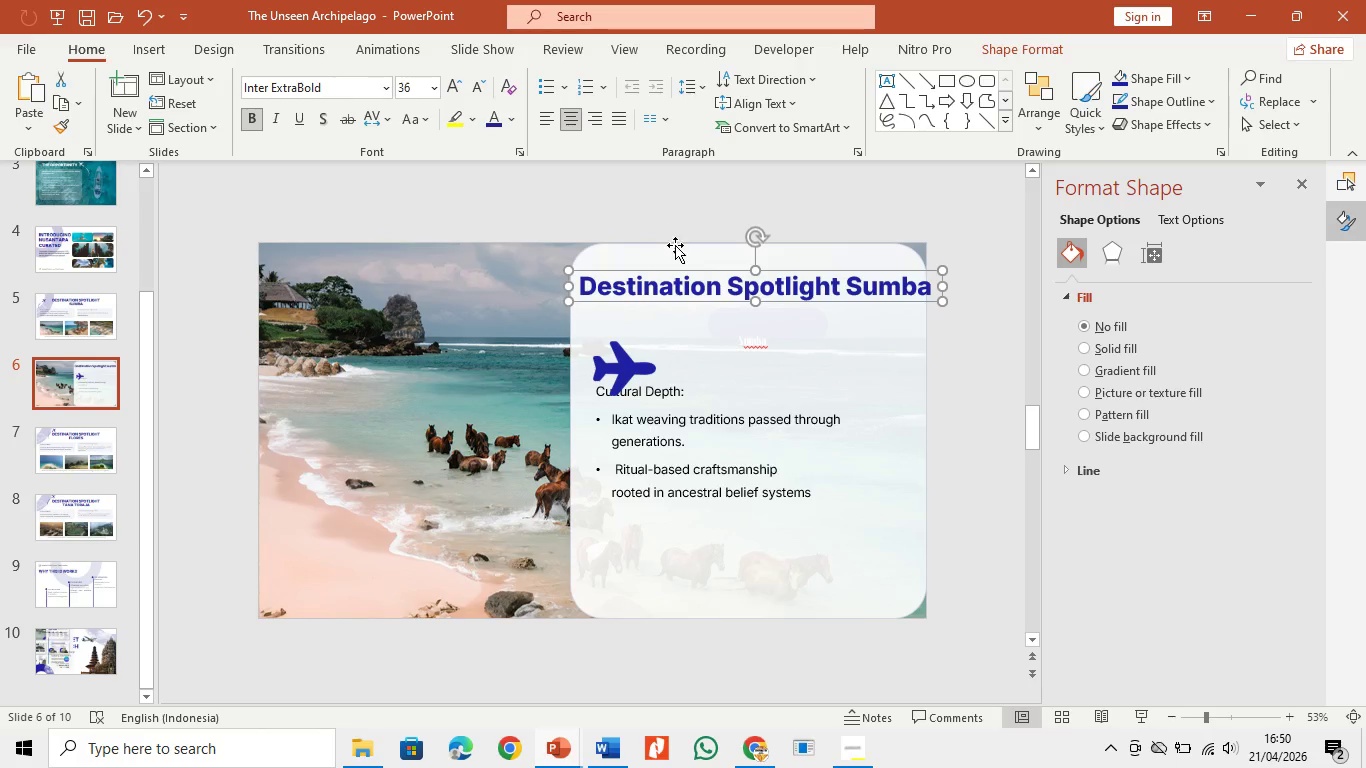 
key(Control+A)
 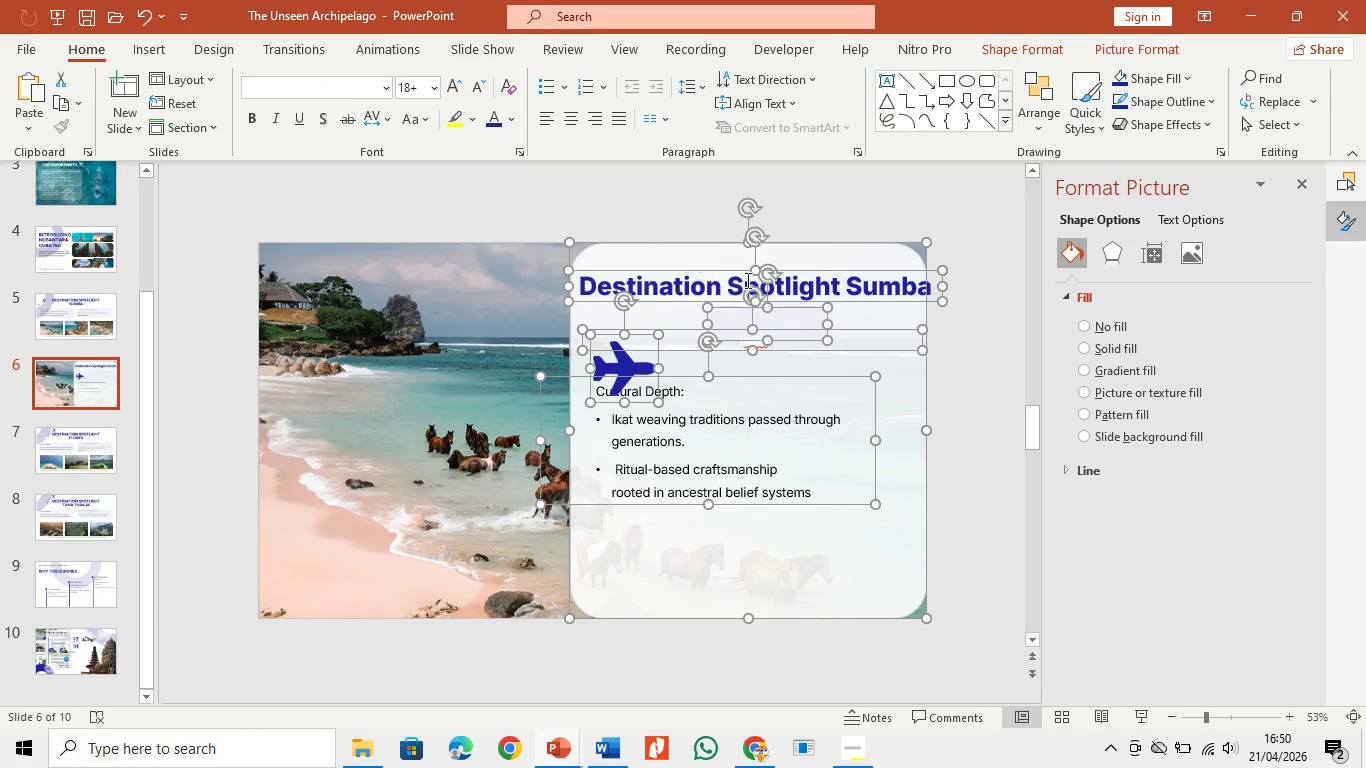 
left_click([763, 282])
 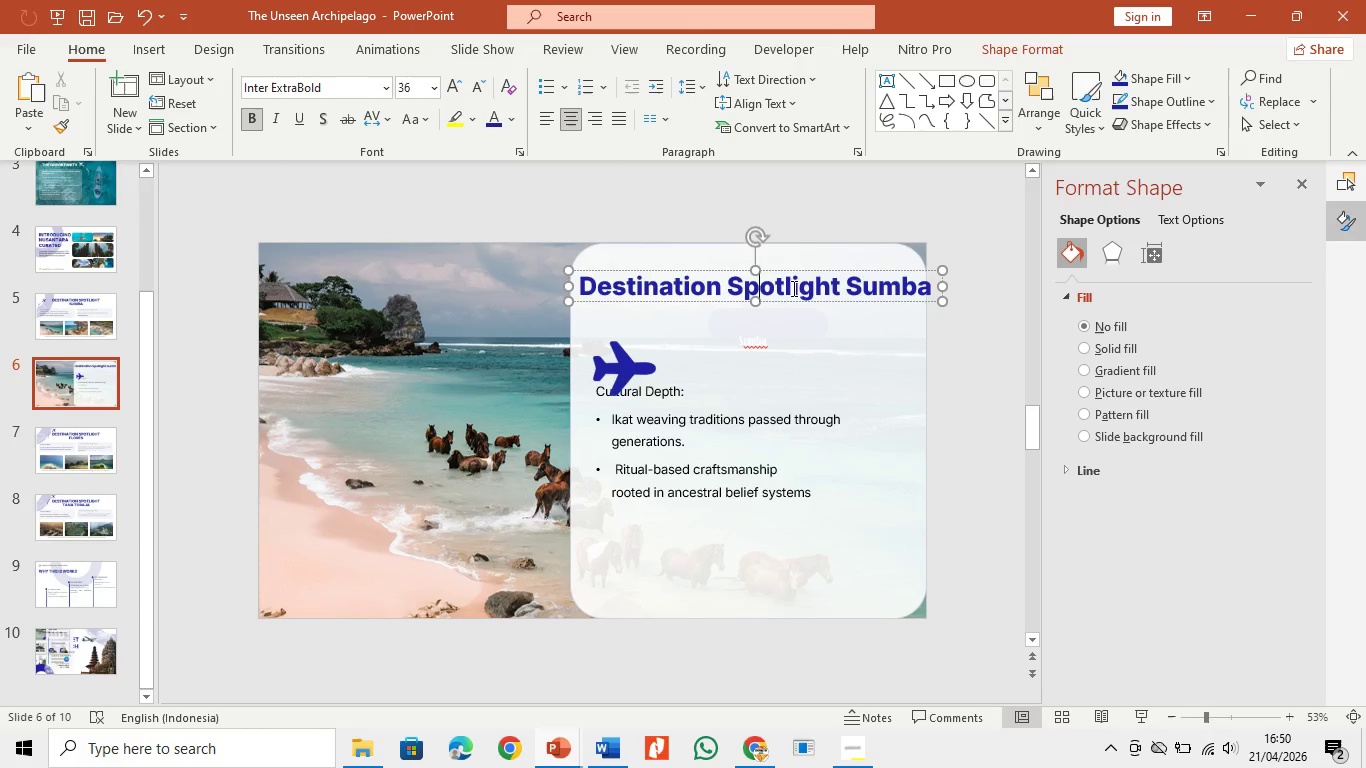 
key(Control+A)
 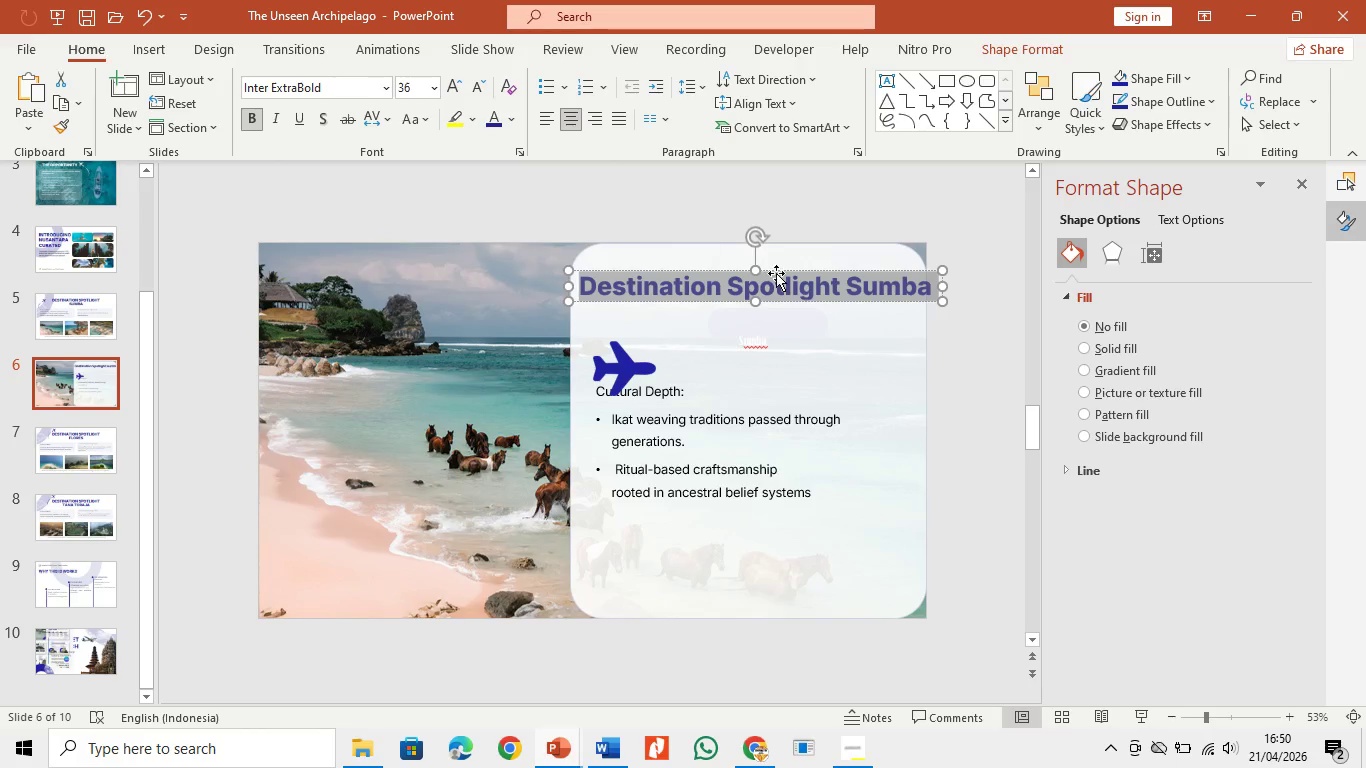 
left_click([808, 277])
 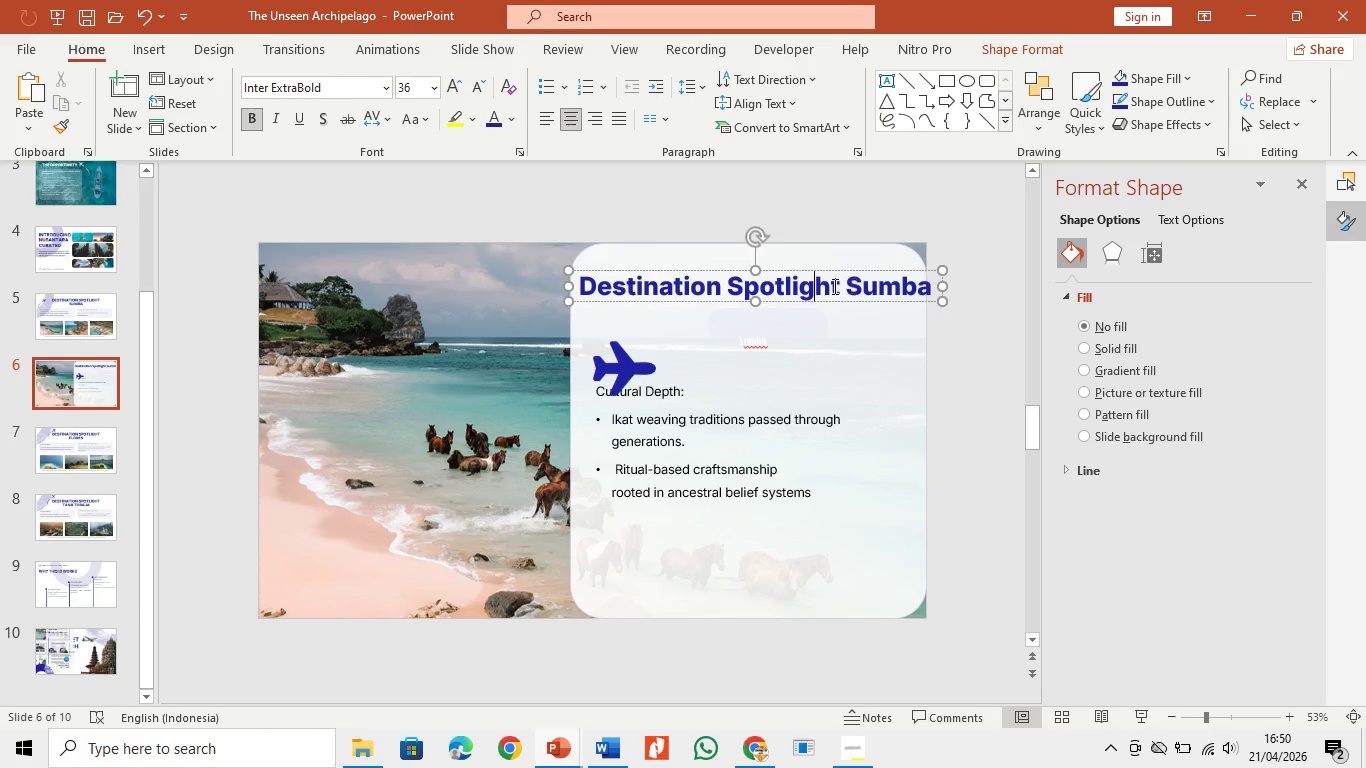 
left_click([734, 285])
 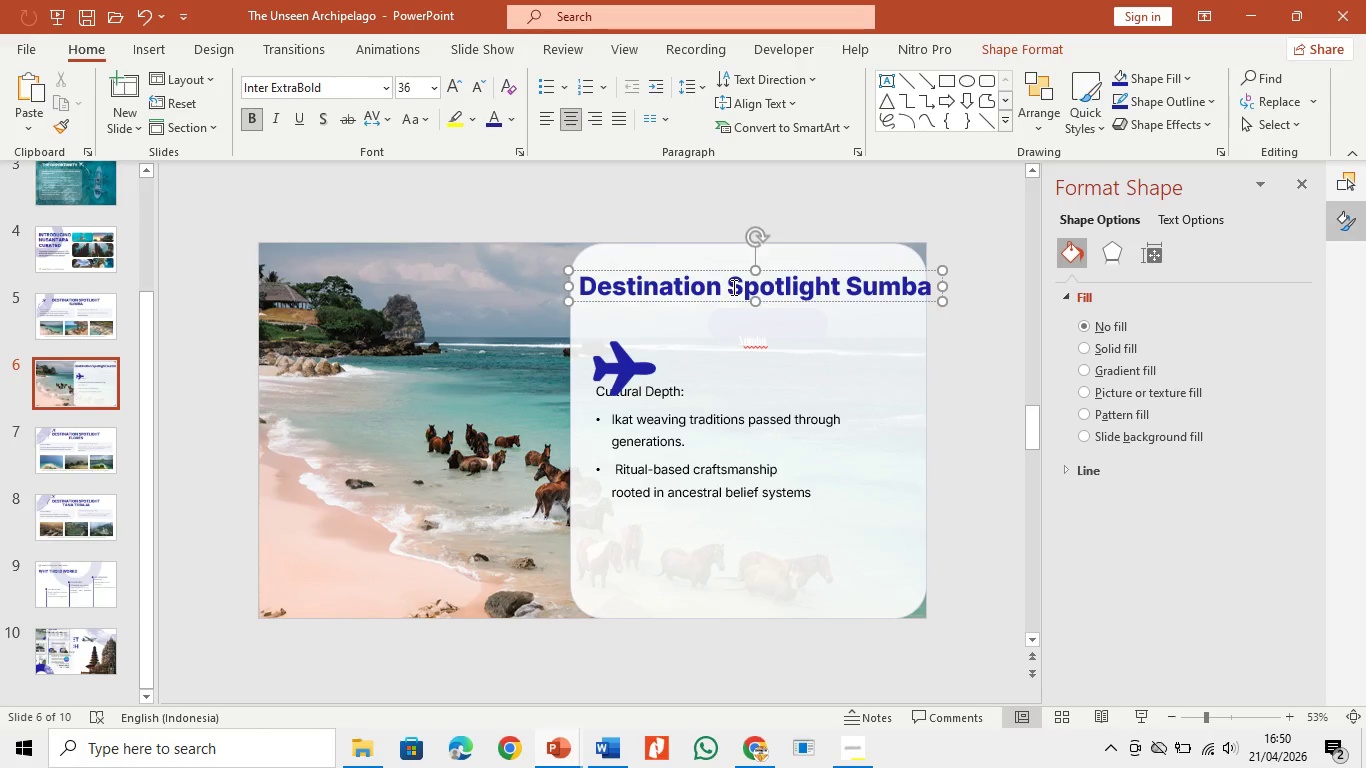 
key(Enter)
 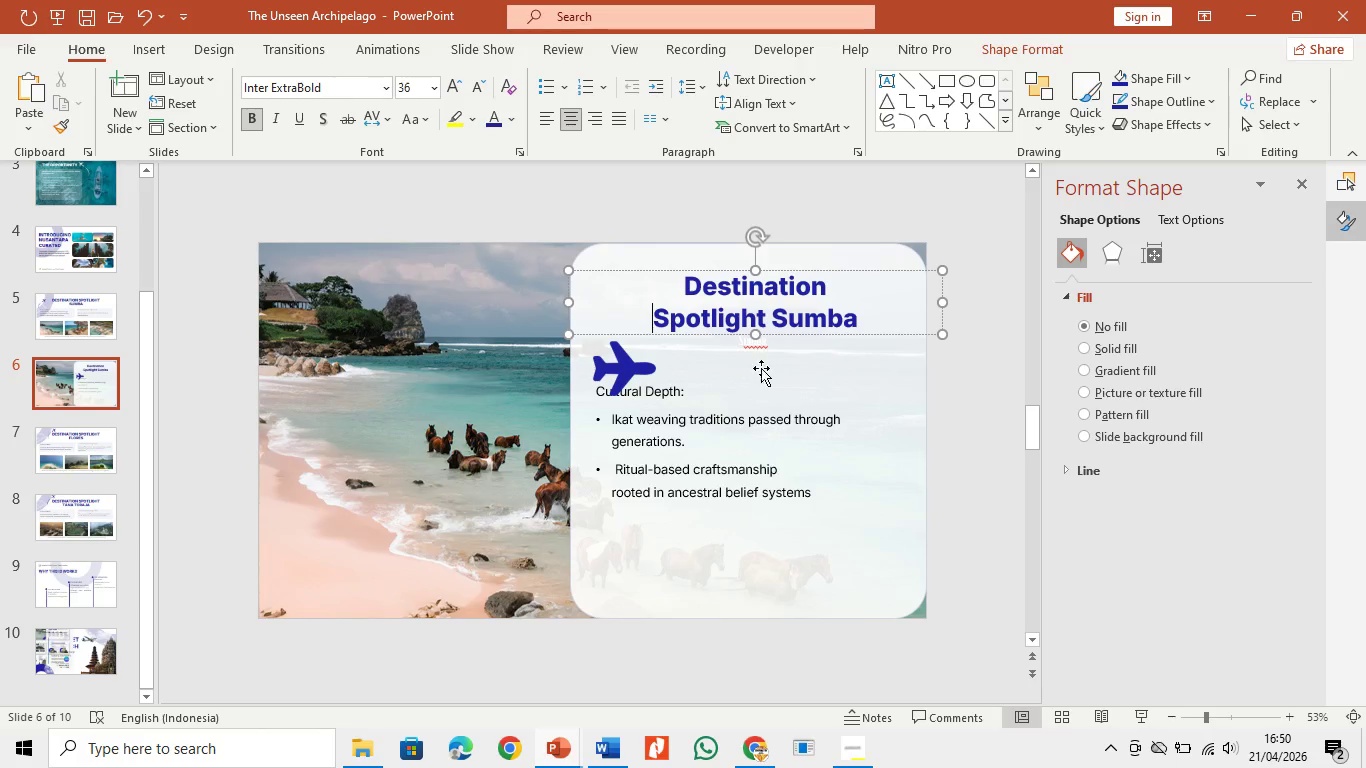 
left_click([753, 344])
 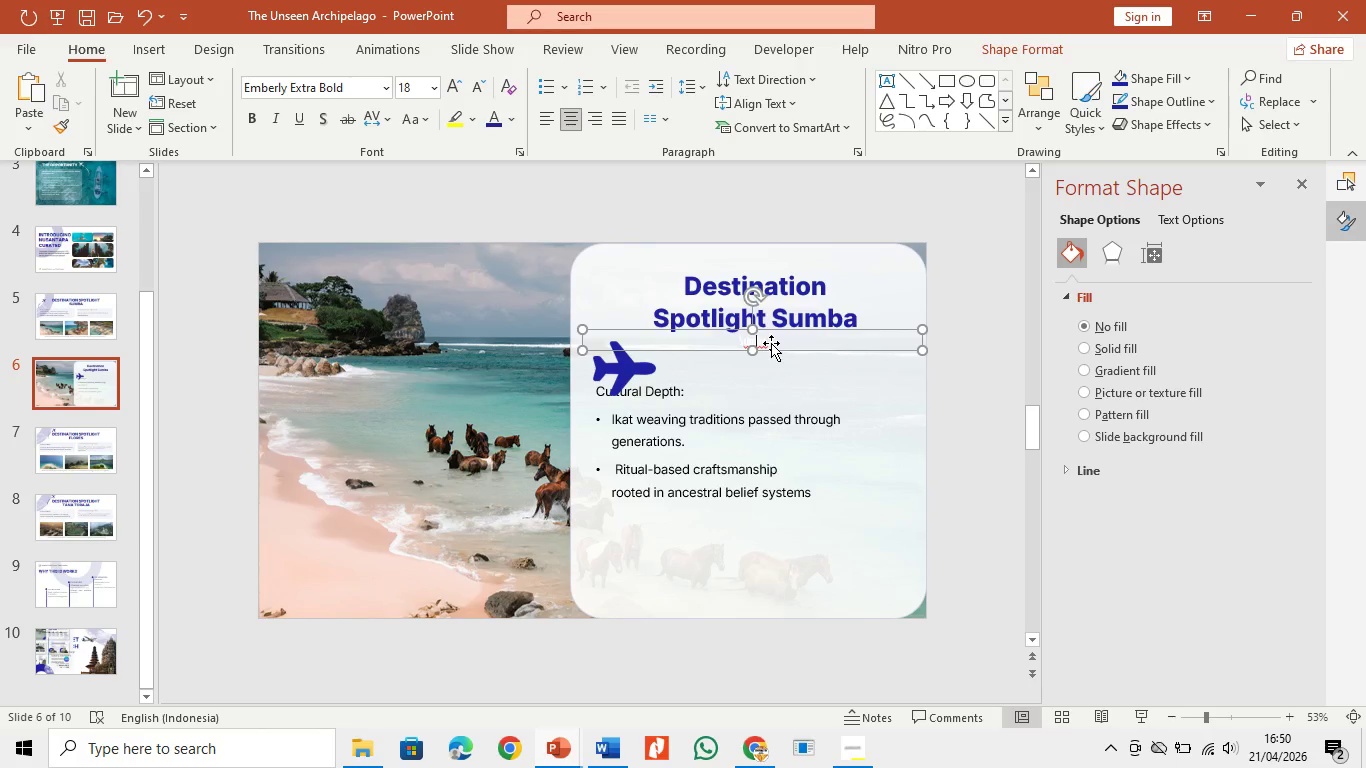 
key(Control+A)
 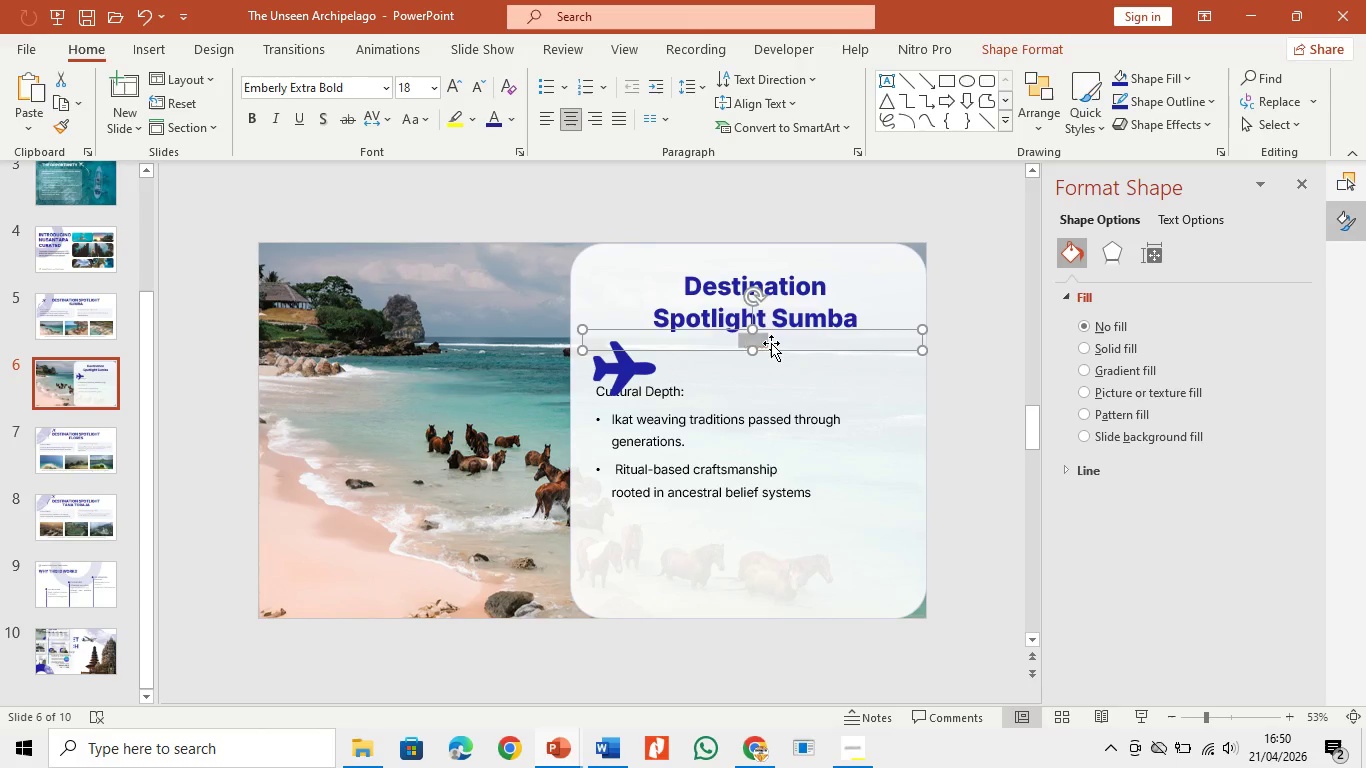 
key(Backspace)
 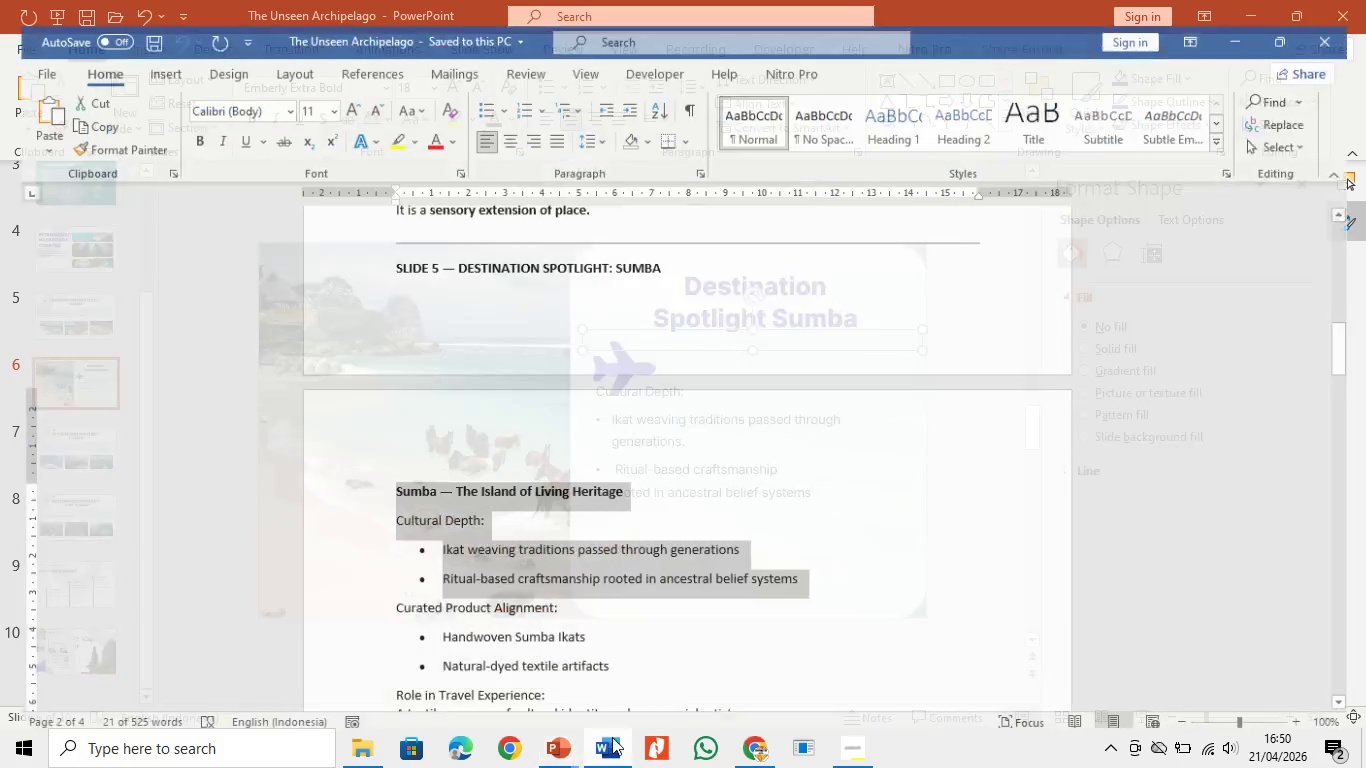 
left_click([581, 545])
 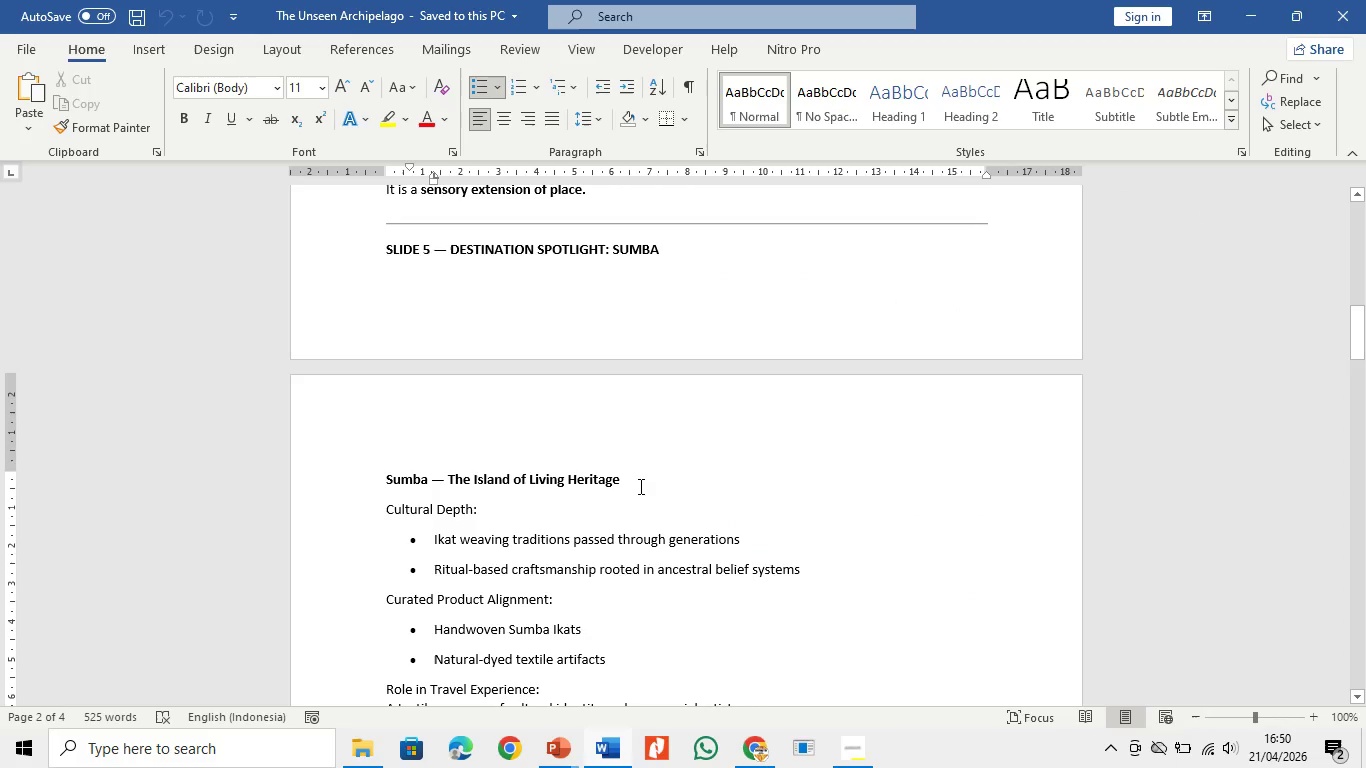 
left_click_drag(start_coordinate=[618, 487], to_coordinate=[295, 495])
 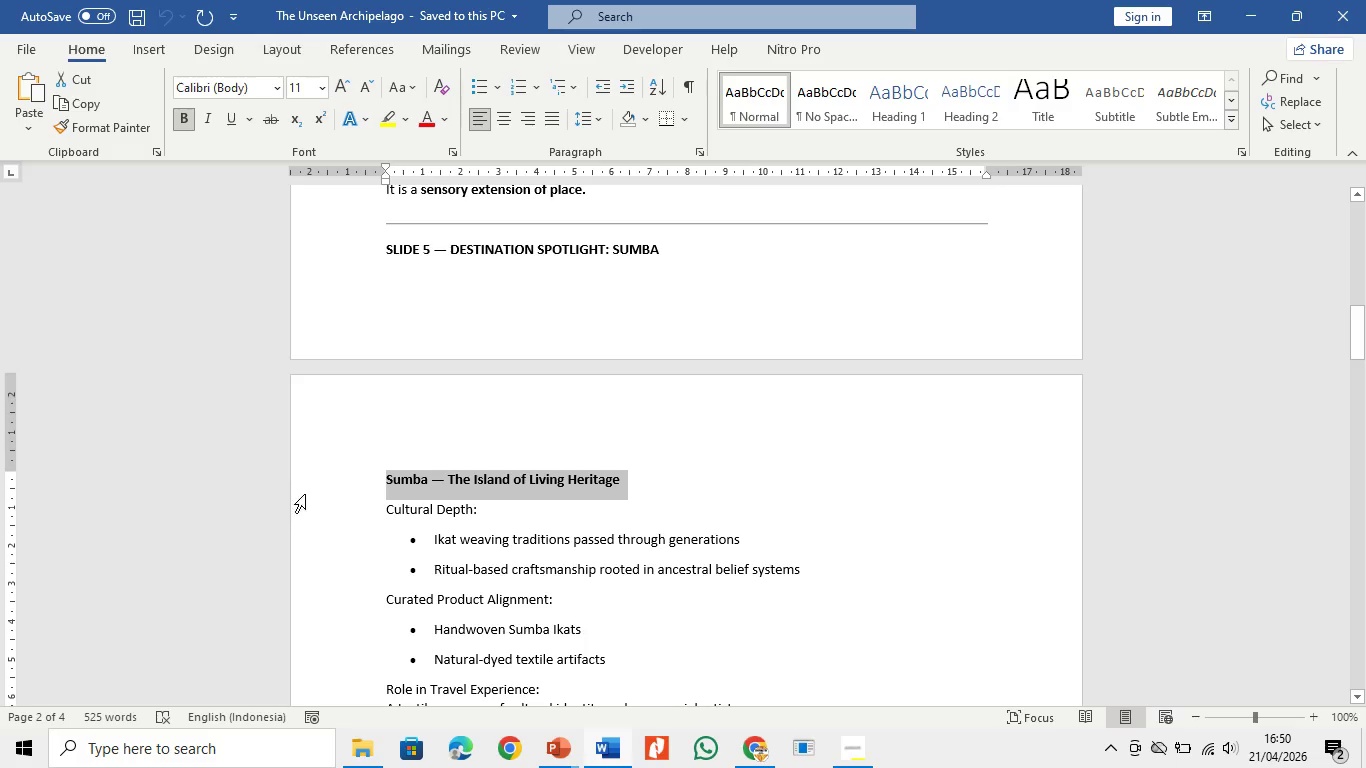 
key(Control+C)
 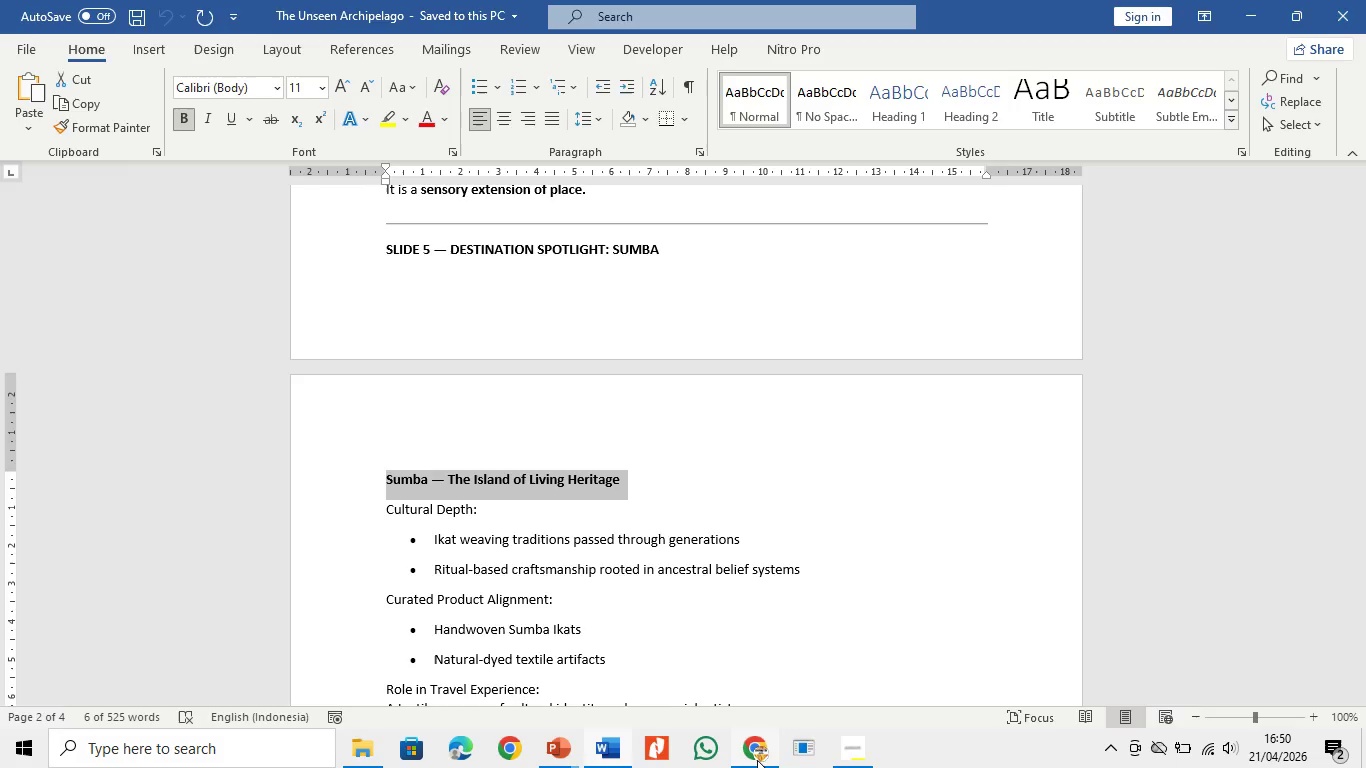 
left_click([757, 760])
 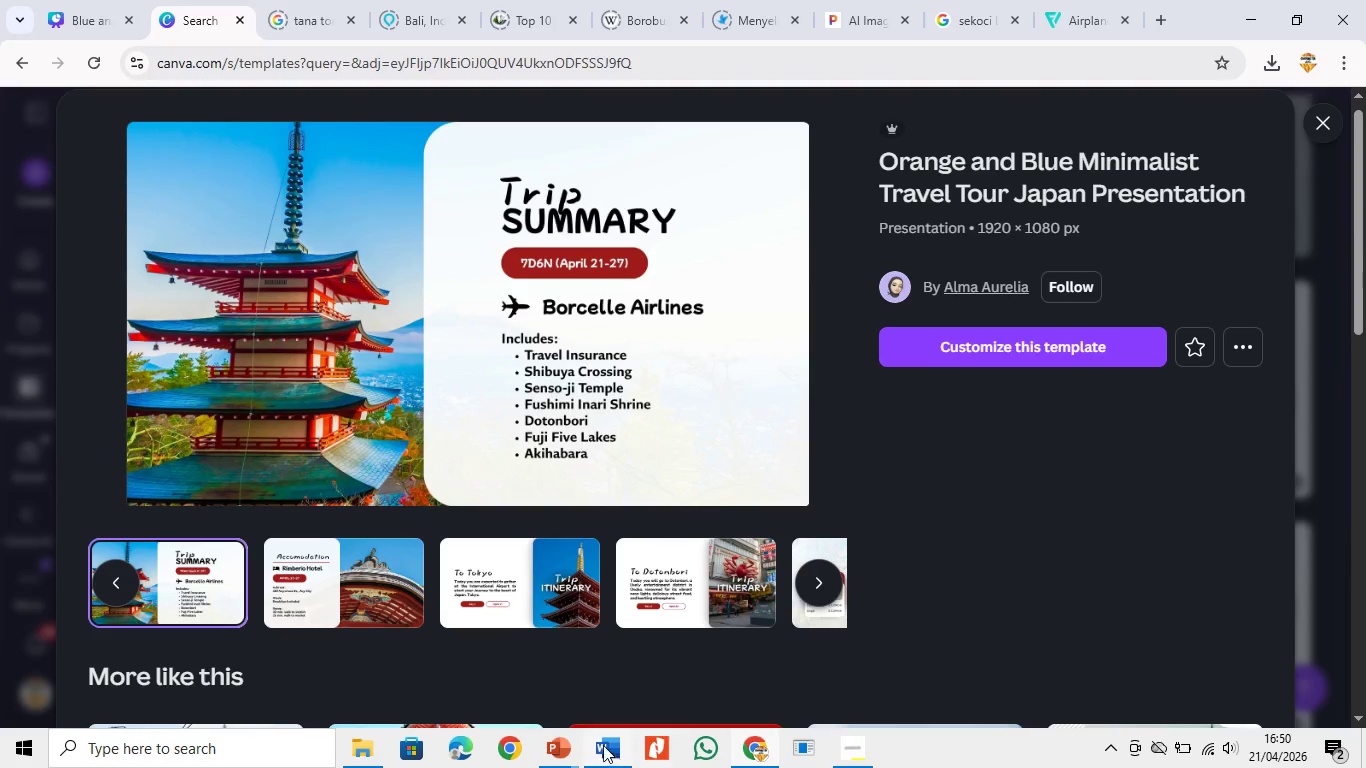 
left_click([556, 752])
 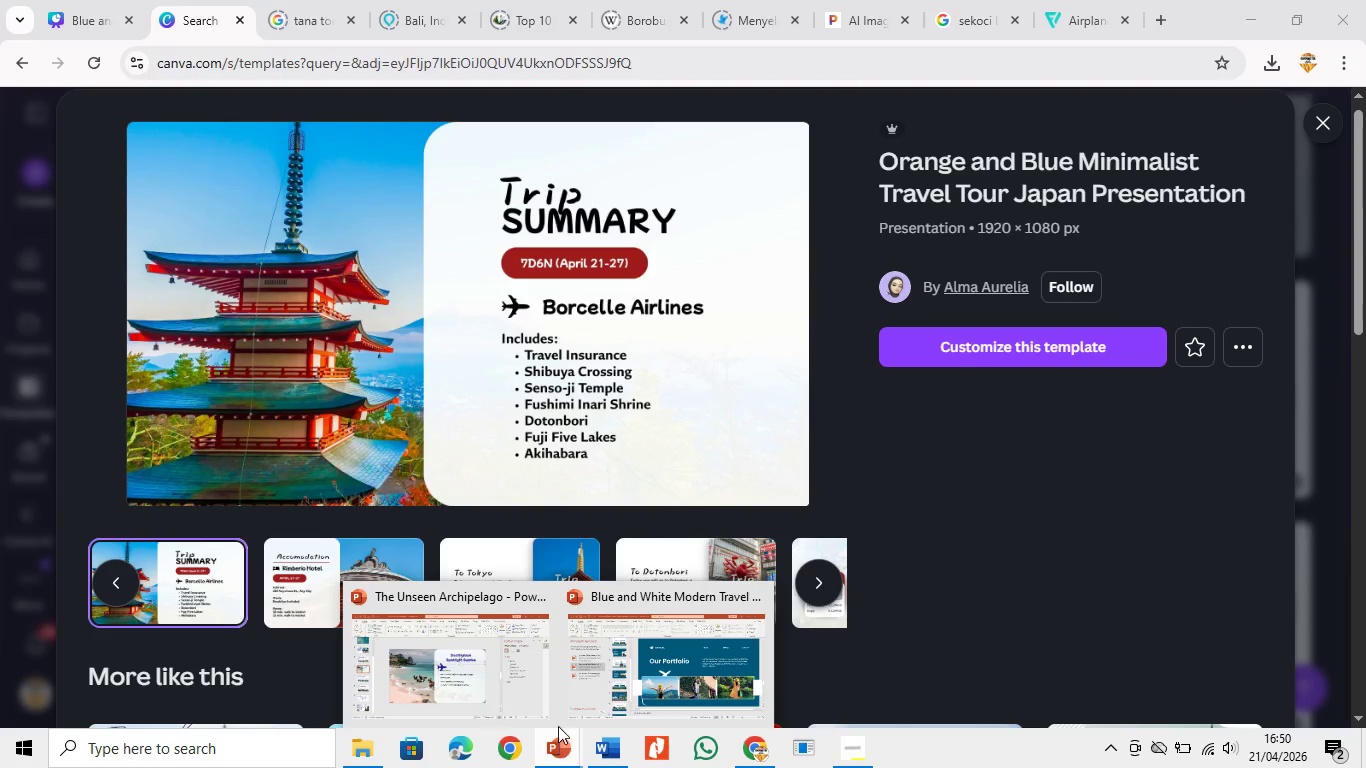 
left_click([459, 694])
 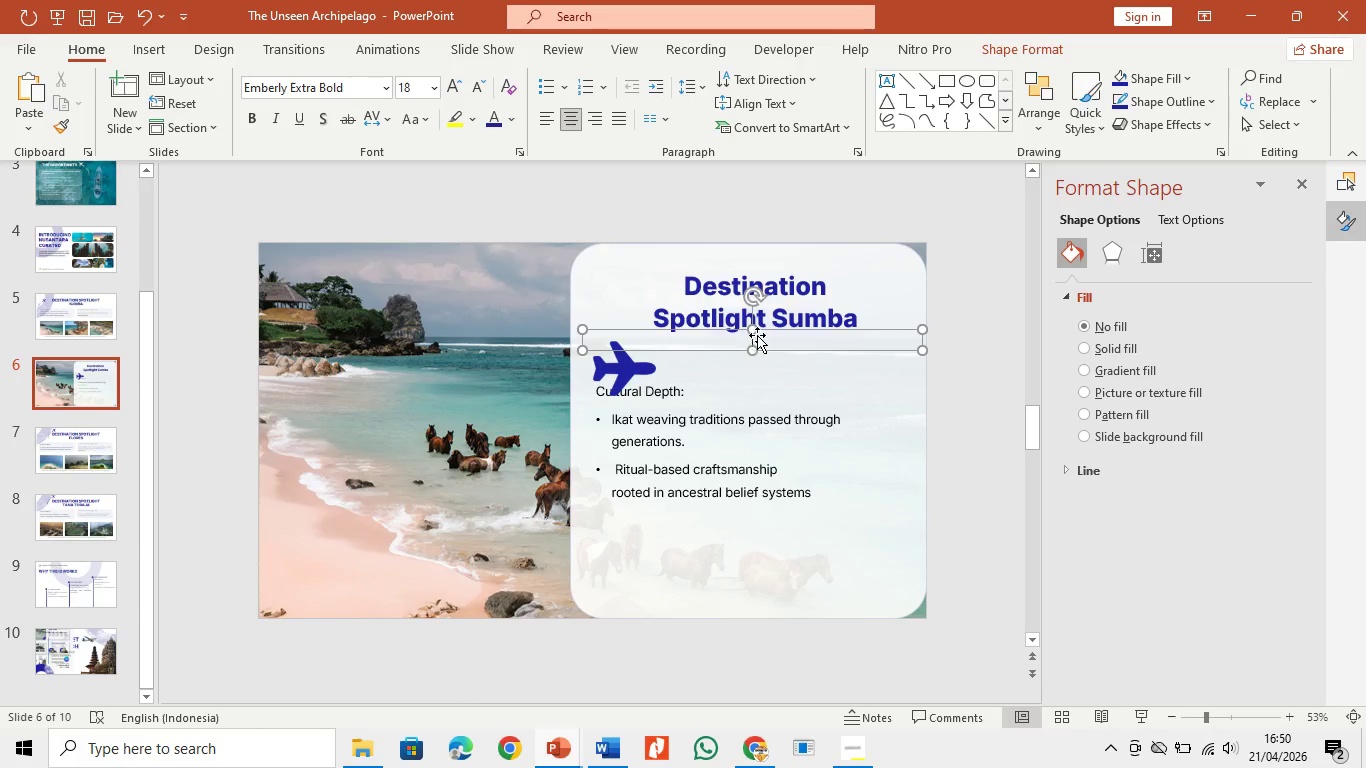 
left_click([757, 335])
 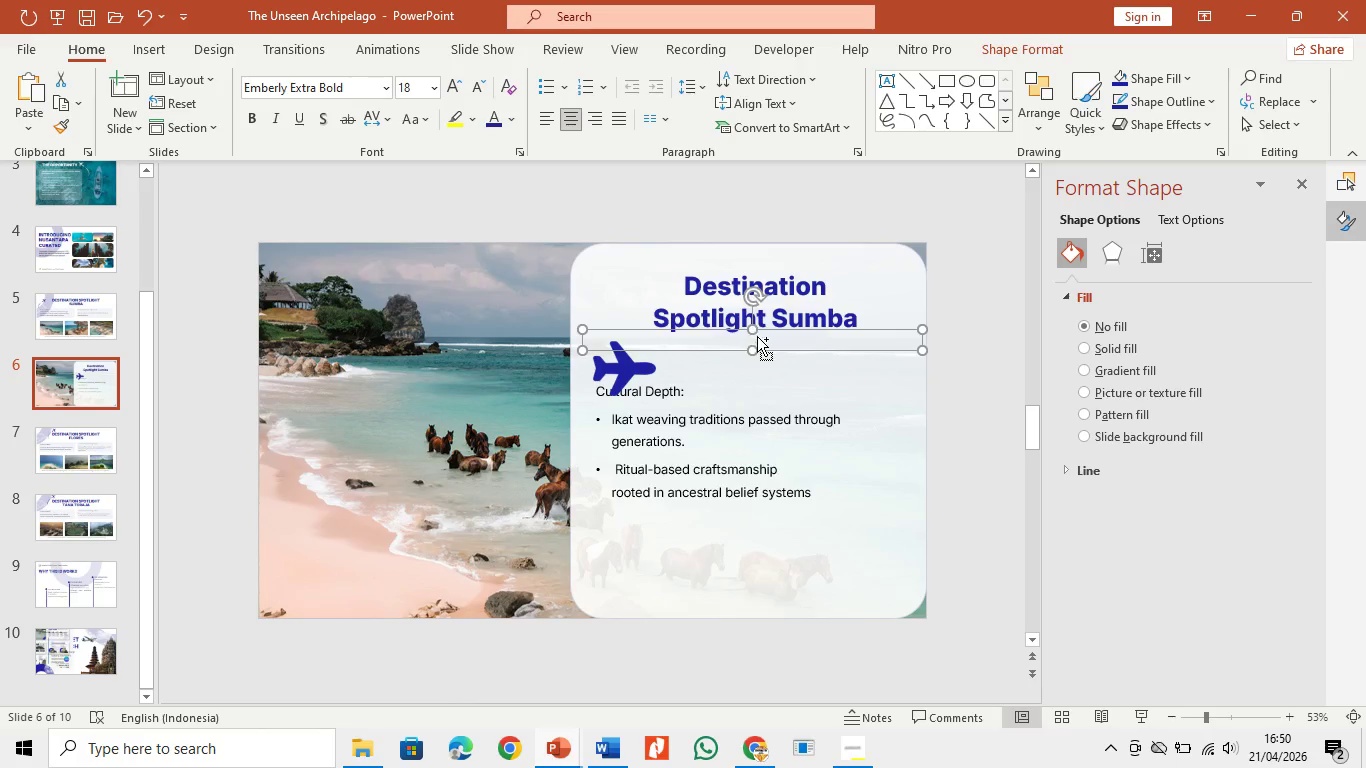 
hold_key(key=ControlLeft, duration=0.48)
 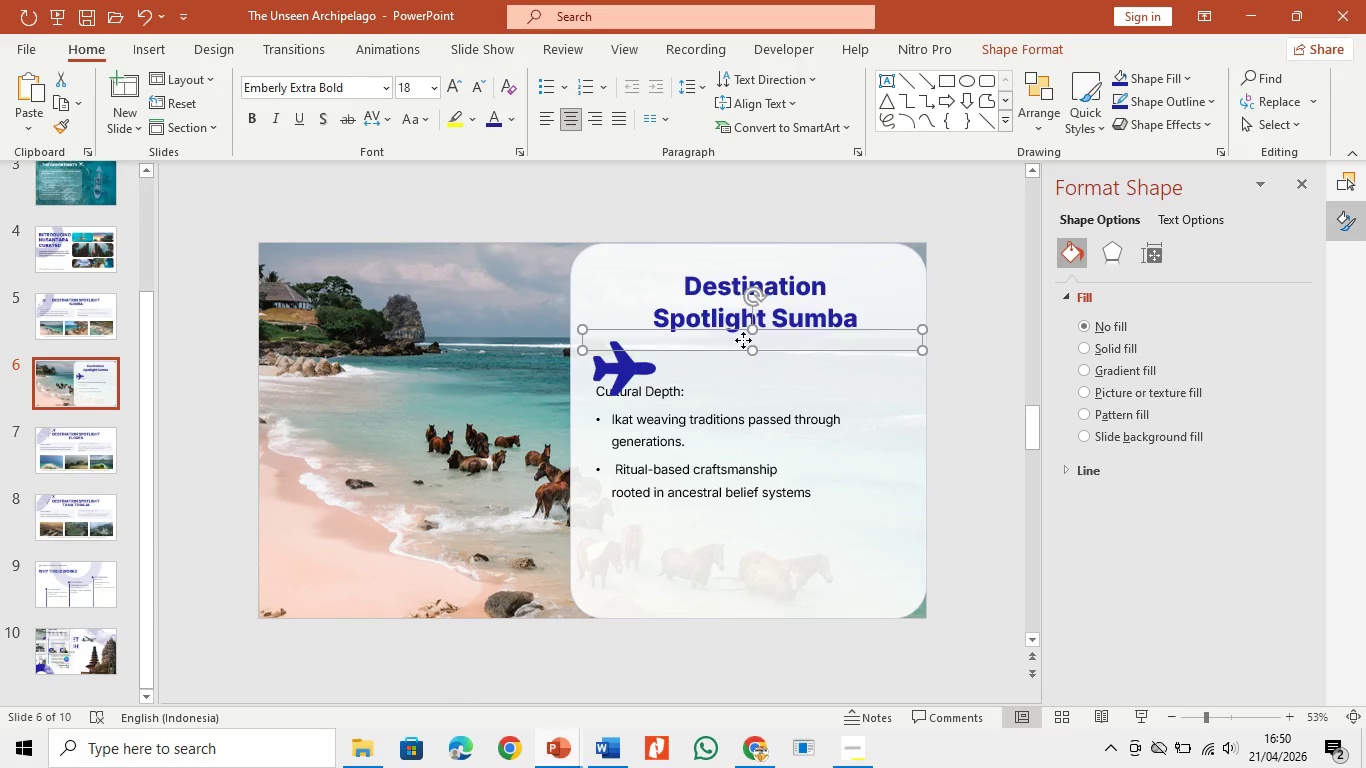 
left_click([743, 340])
 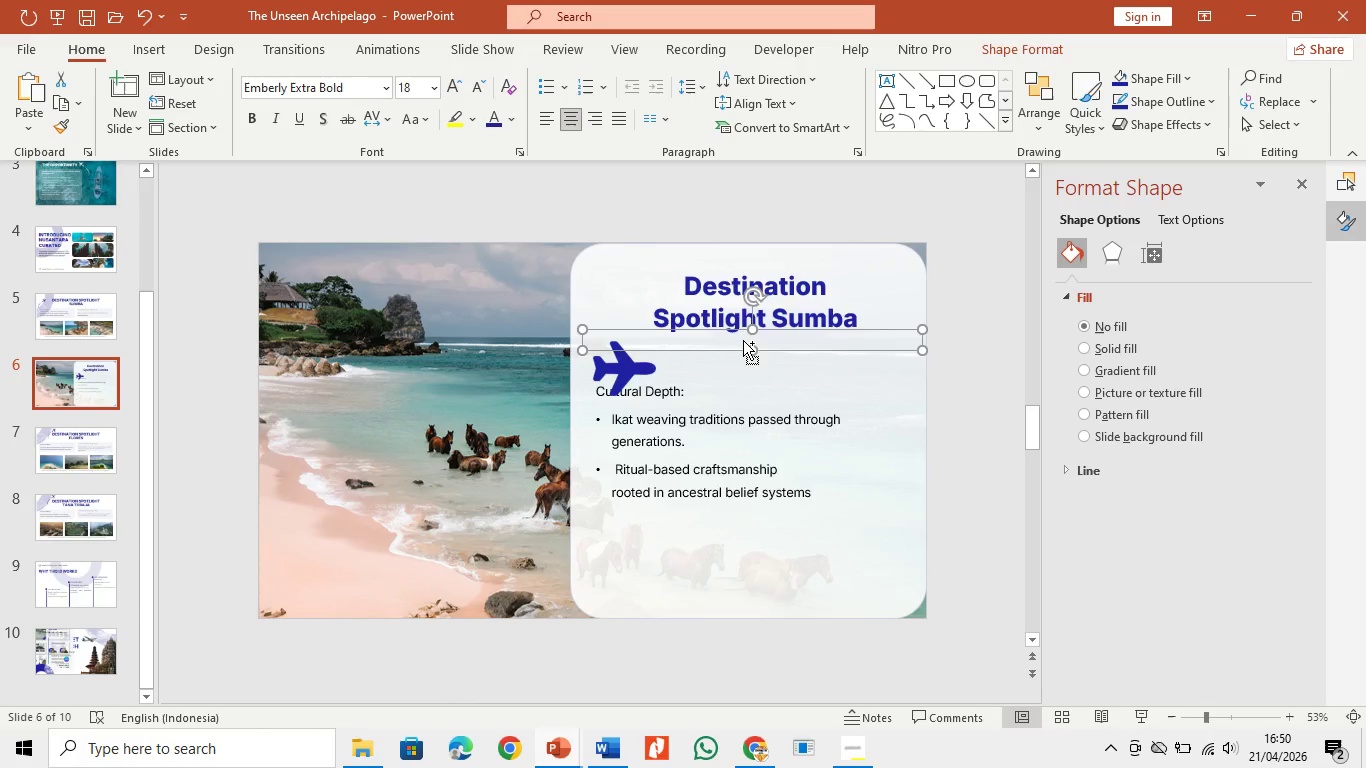 
key(Control+V)
 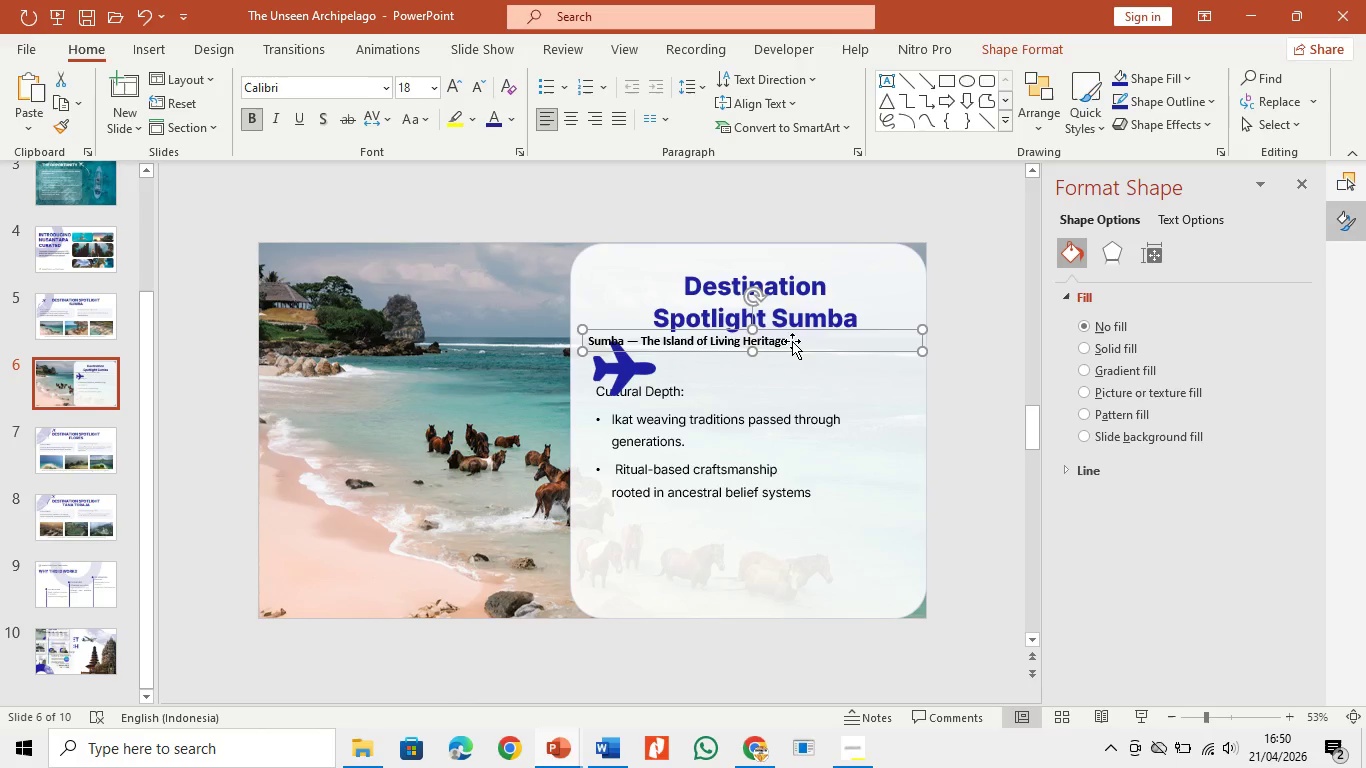 
key(Control+A)
 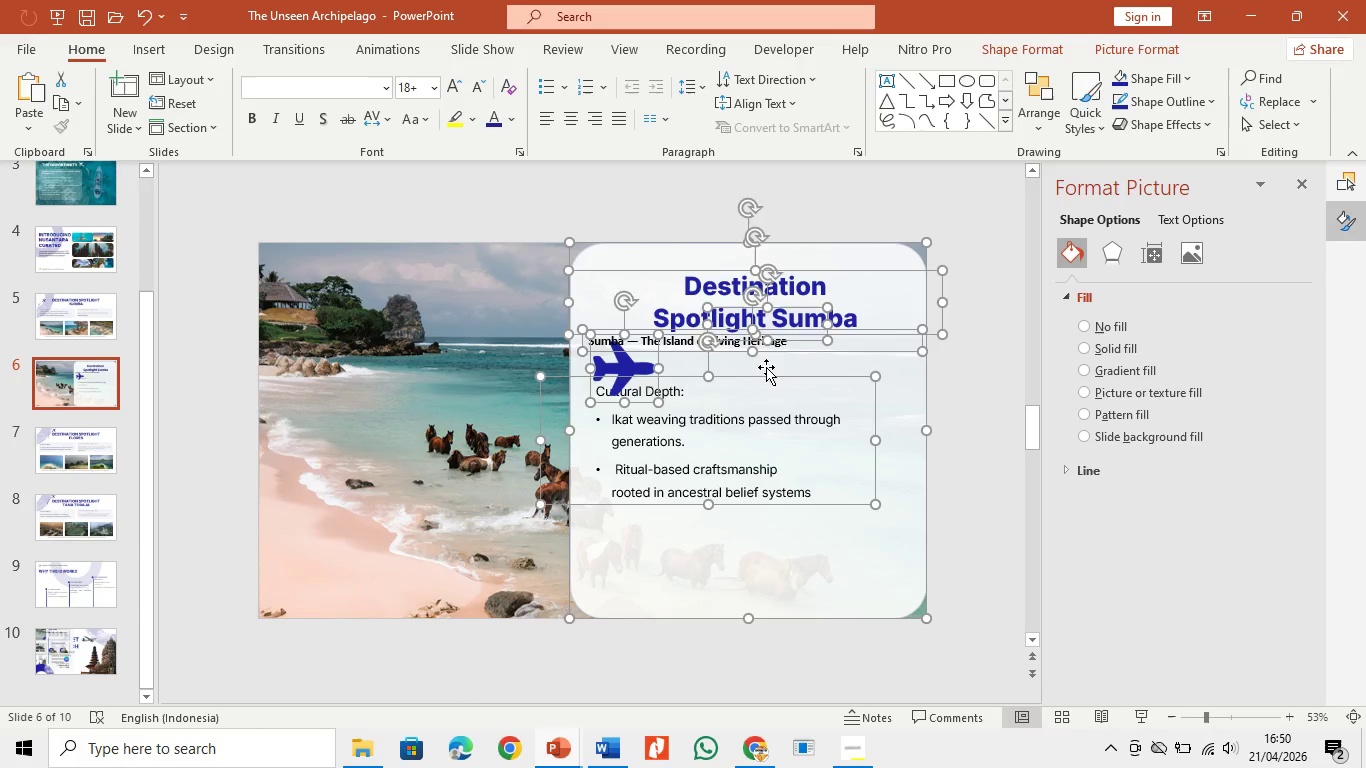 
left_click([797, 344])
 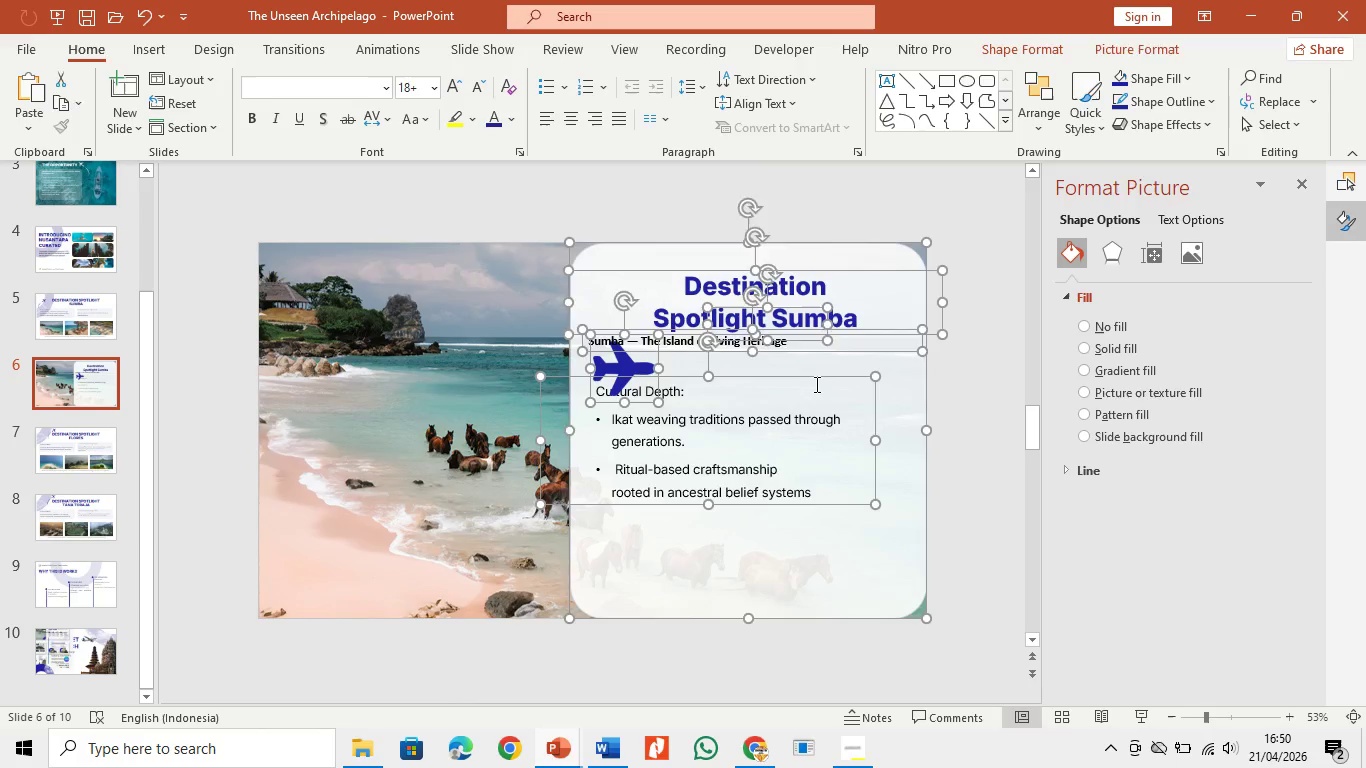 
left_click([815, 384])
 